 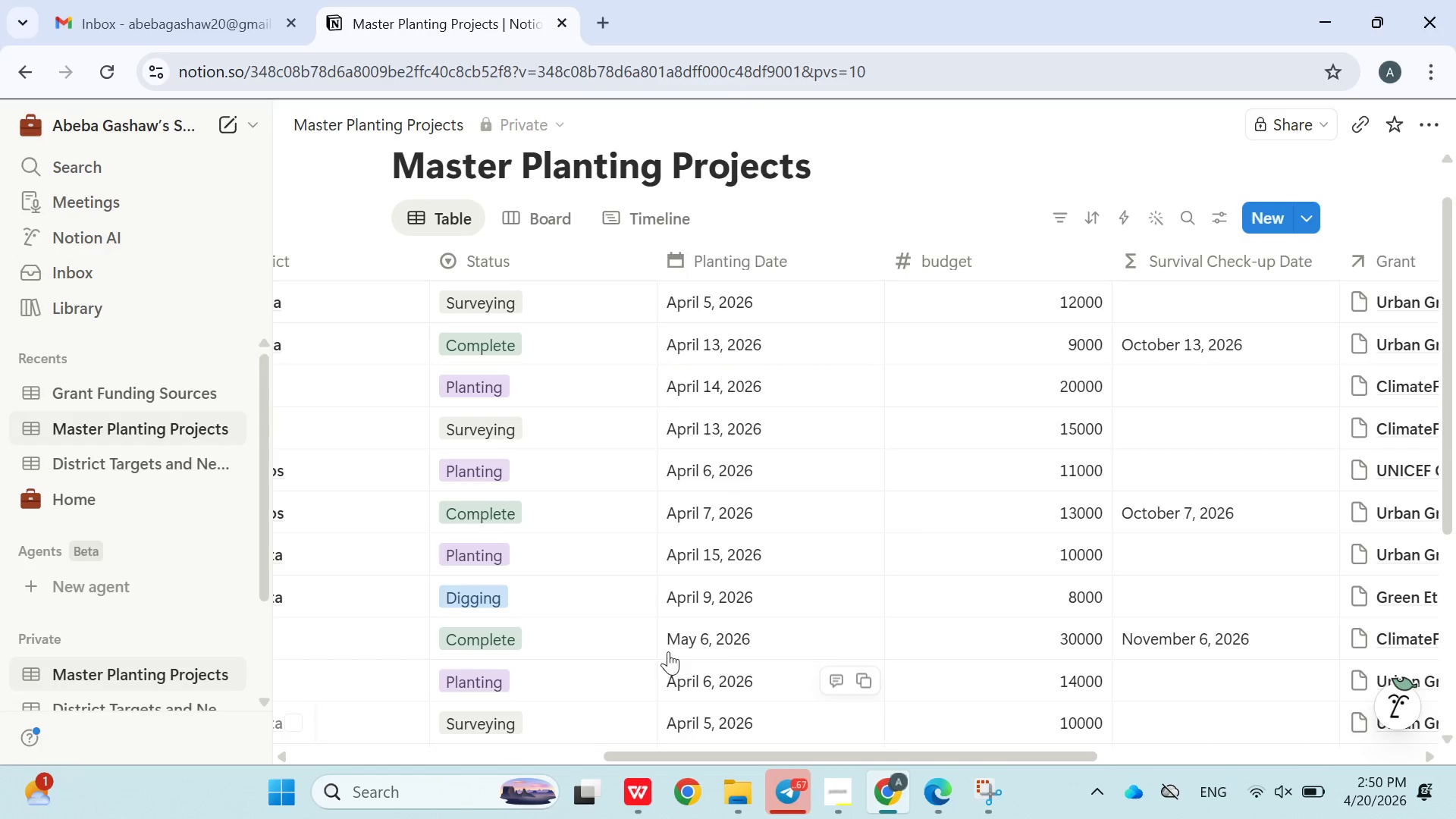 
key(Control+V)
 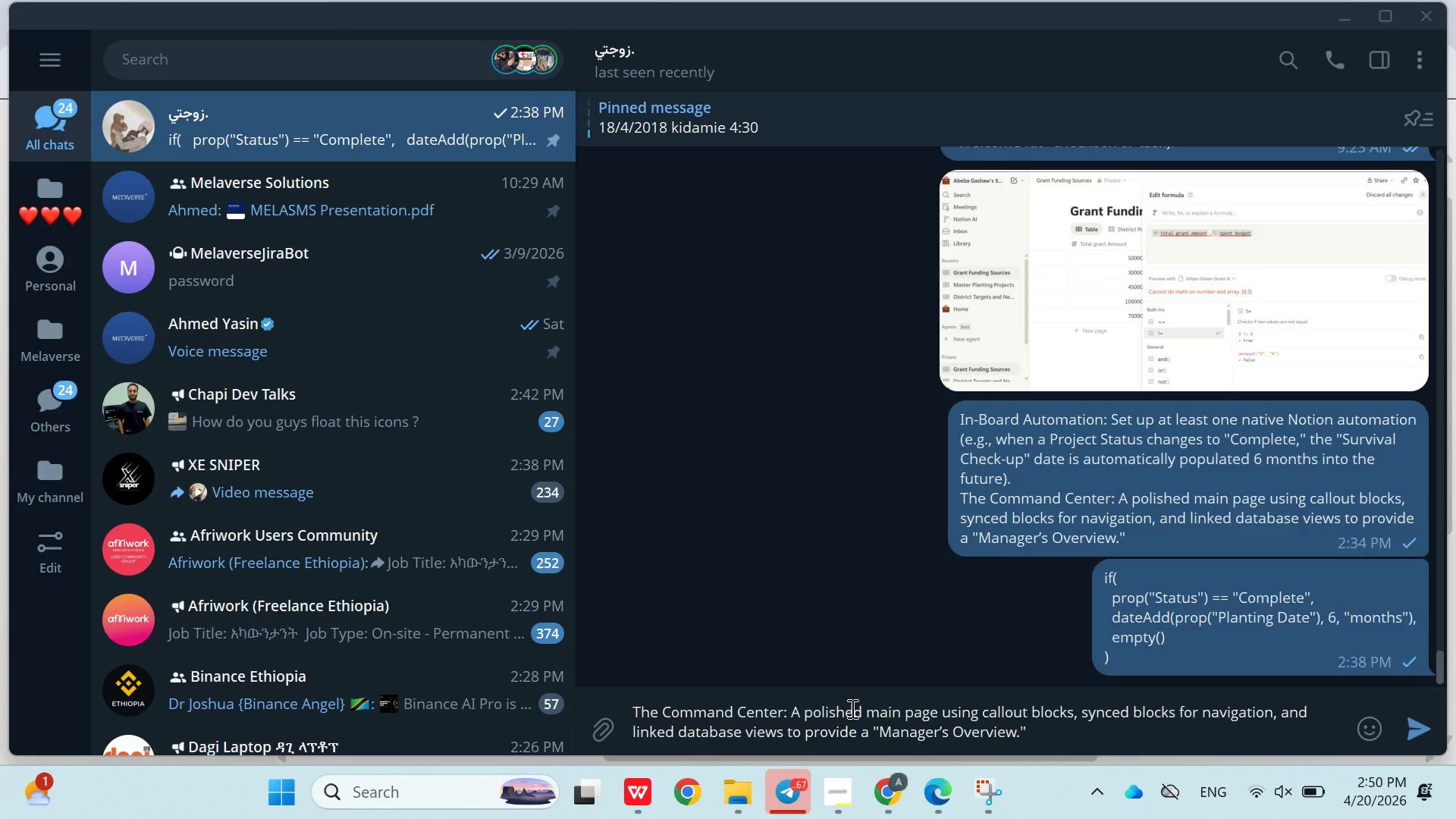 
key(Enter)
 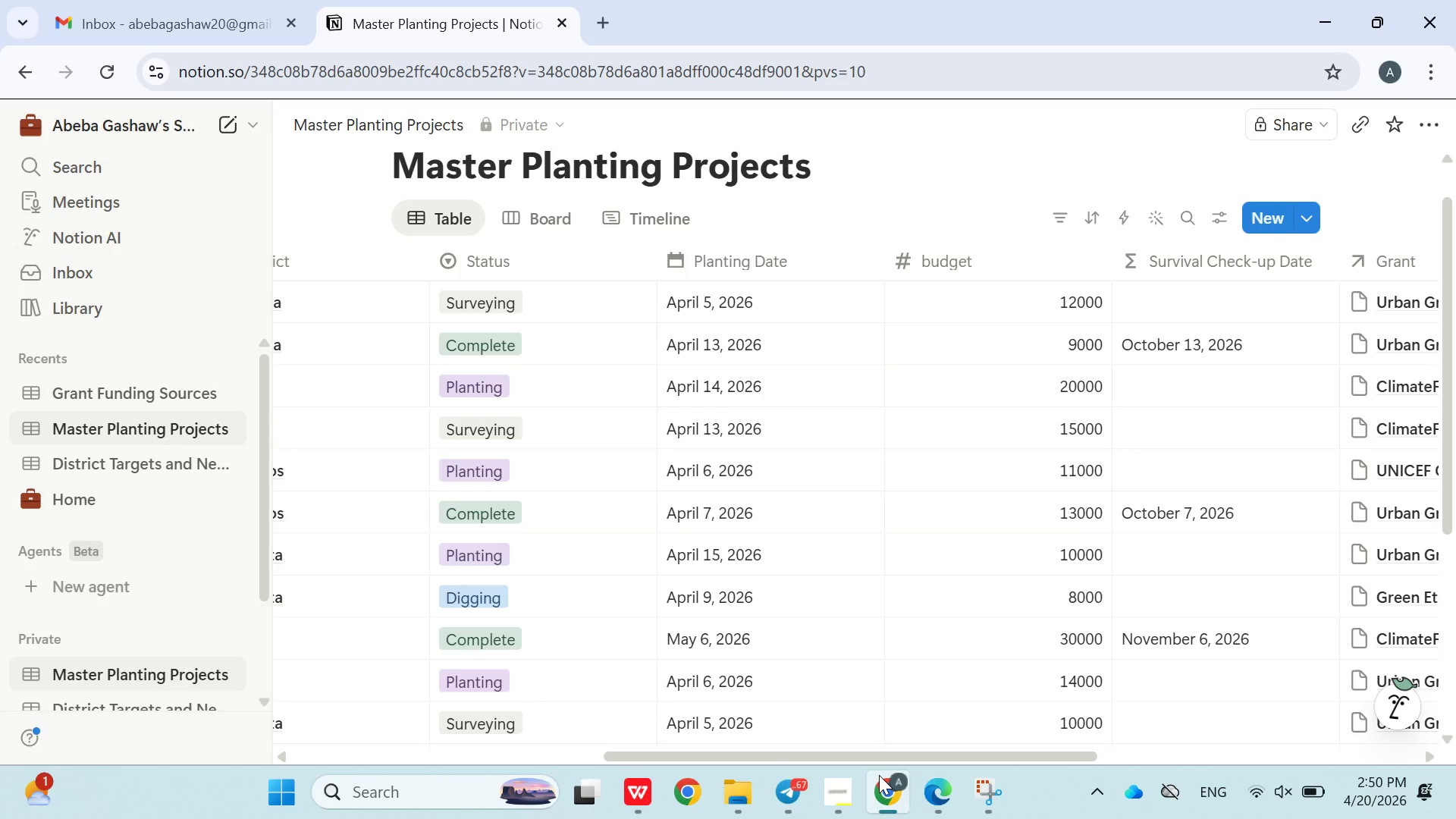 
wait(22.42)
 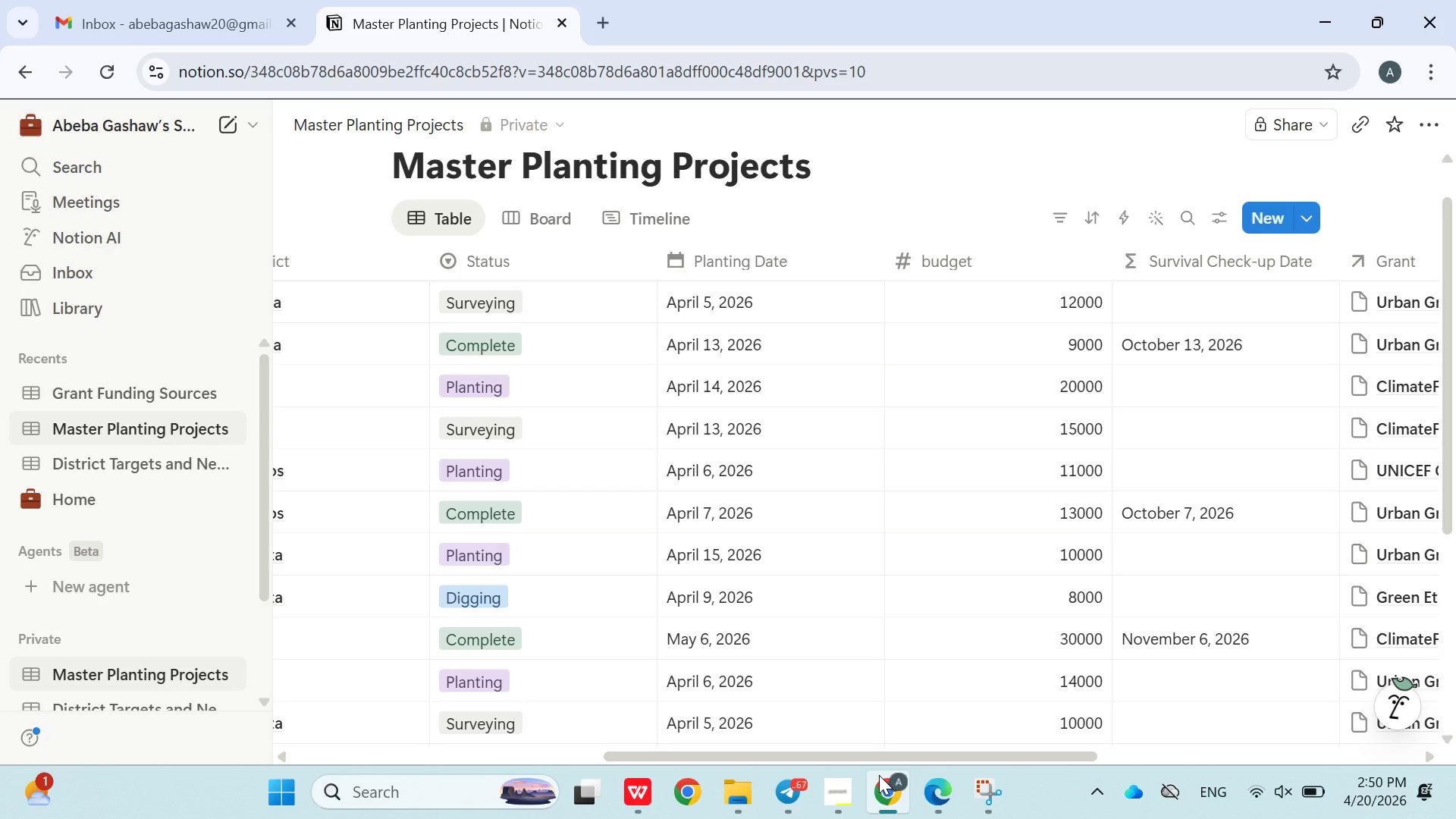 
scroll: coordinate [688, 494], scroll_direction: down, amount: 2.0
 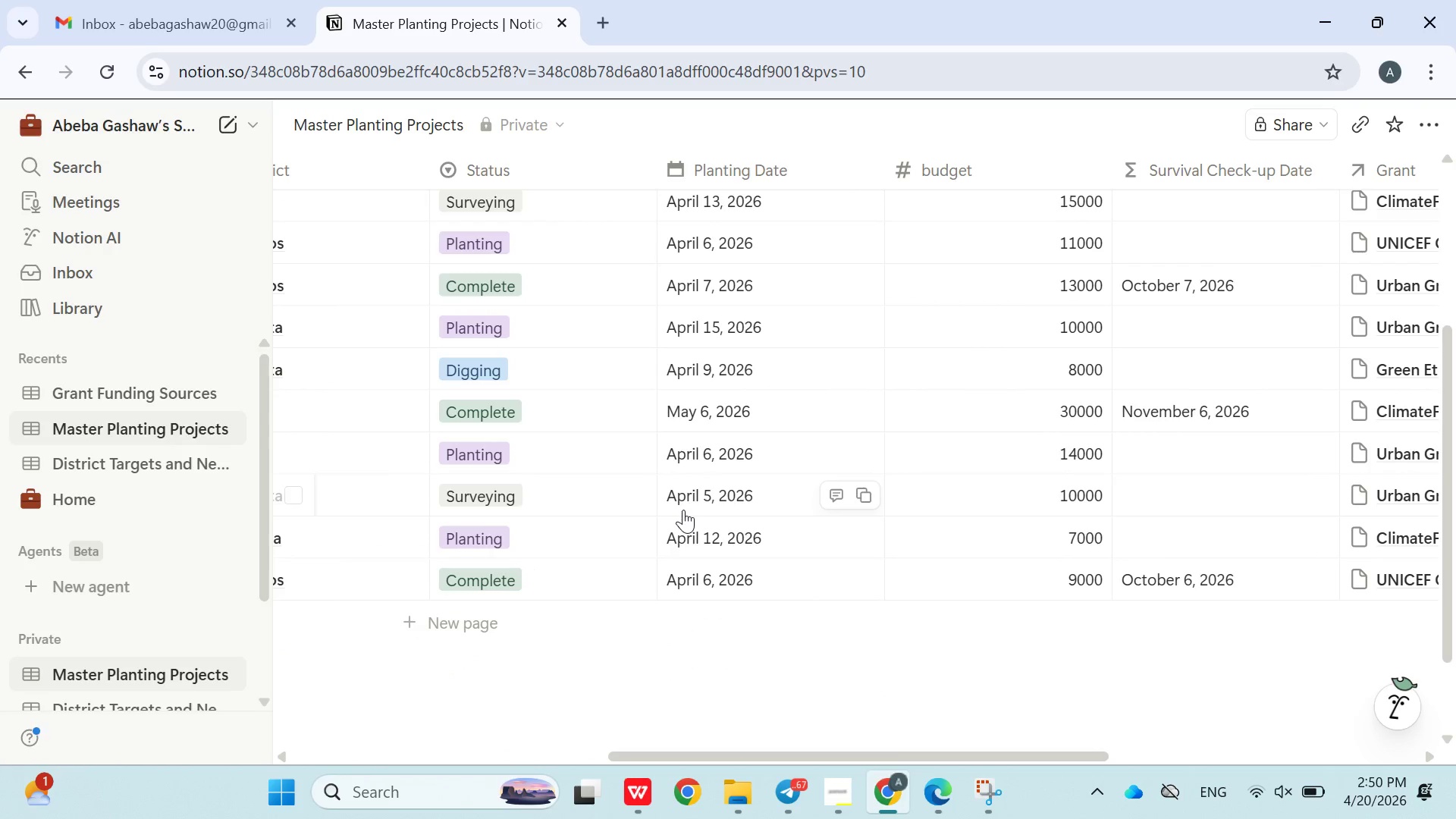 
wait(6.14)
 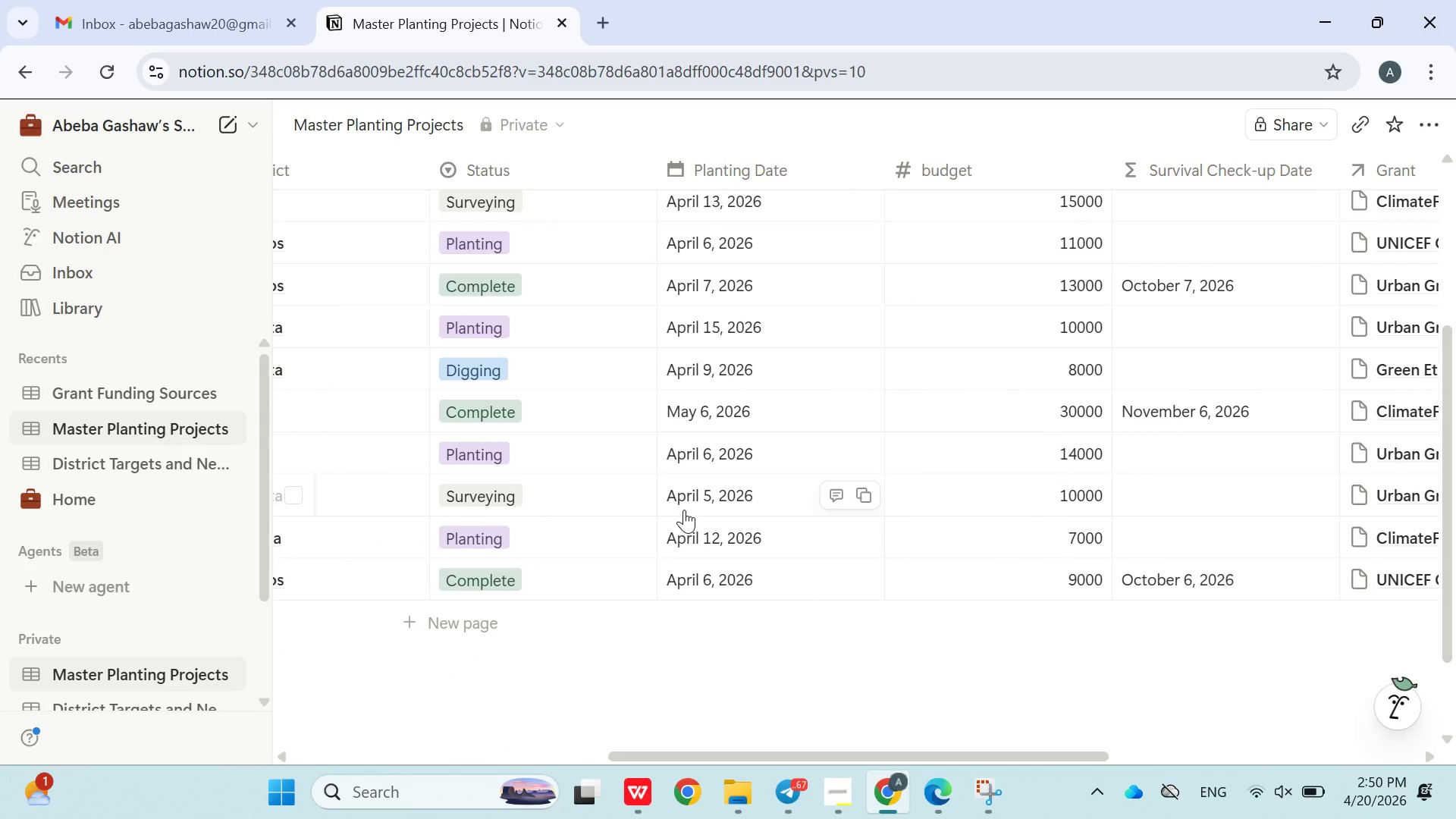 
scroll: coordinate [894, 620], scroll_direction: none, amount: 0.0
 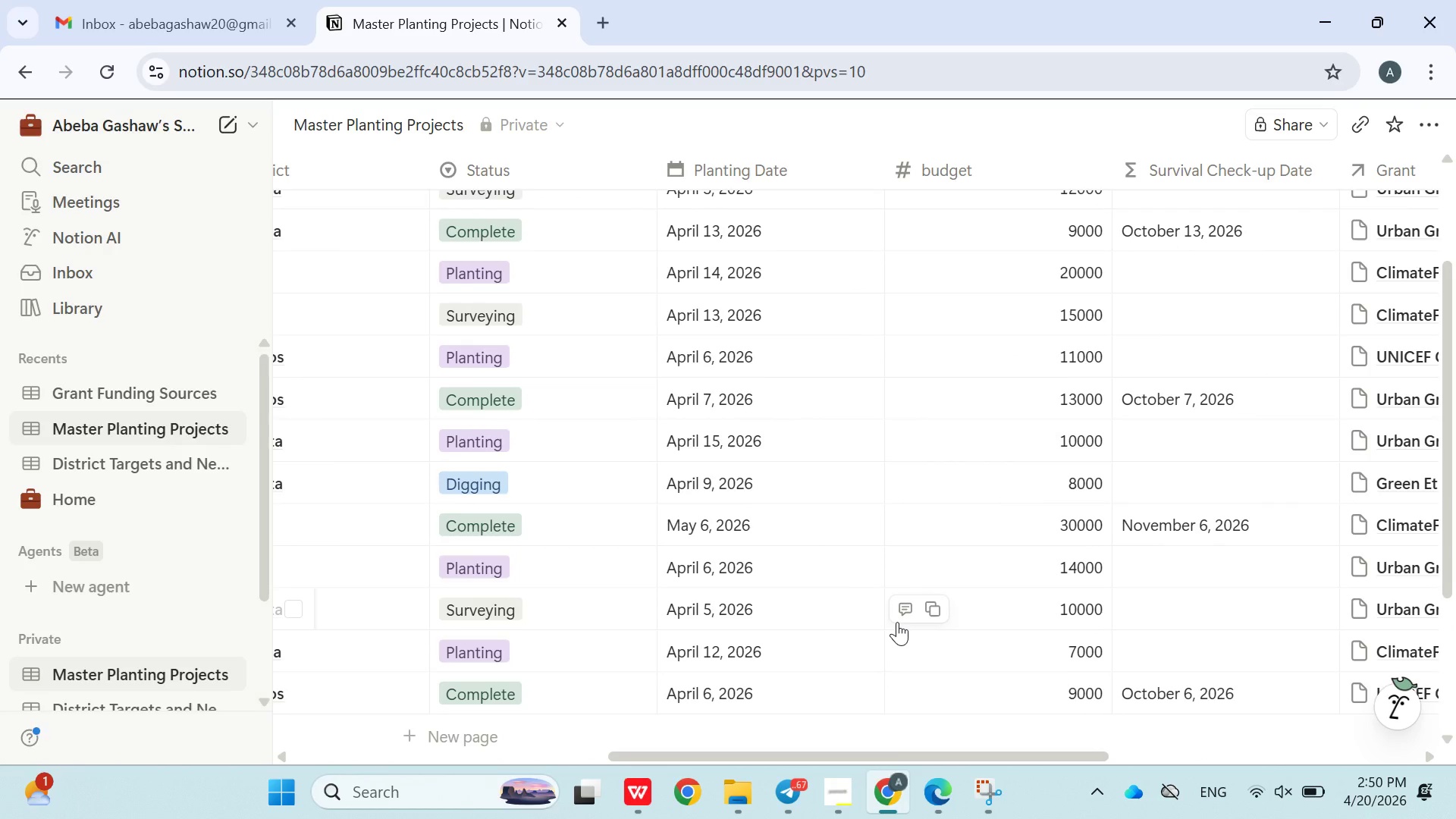 
scroll: coordinate [817, 520], scroll_direction: up, amount: 8.0
 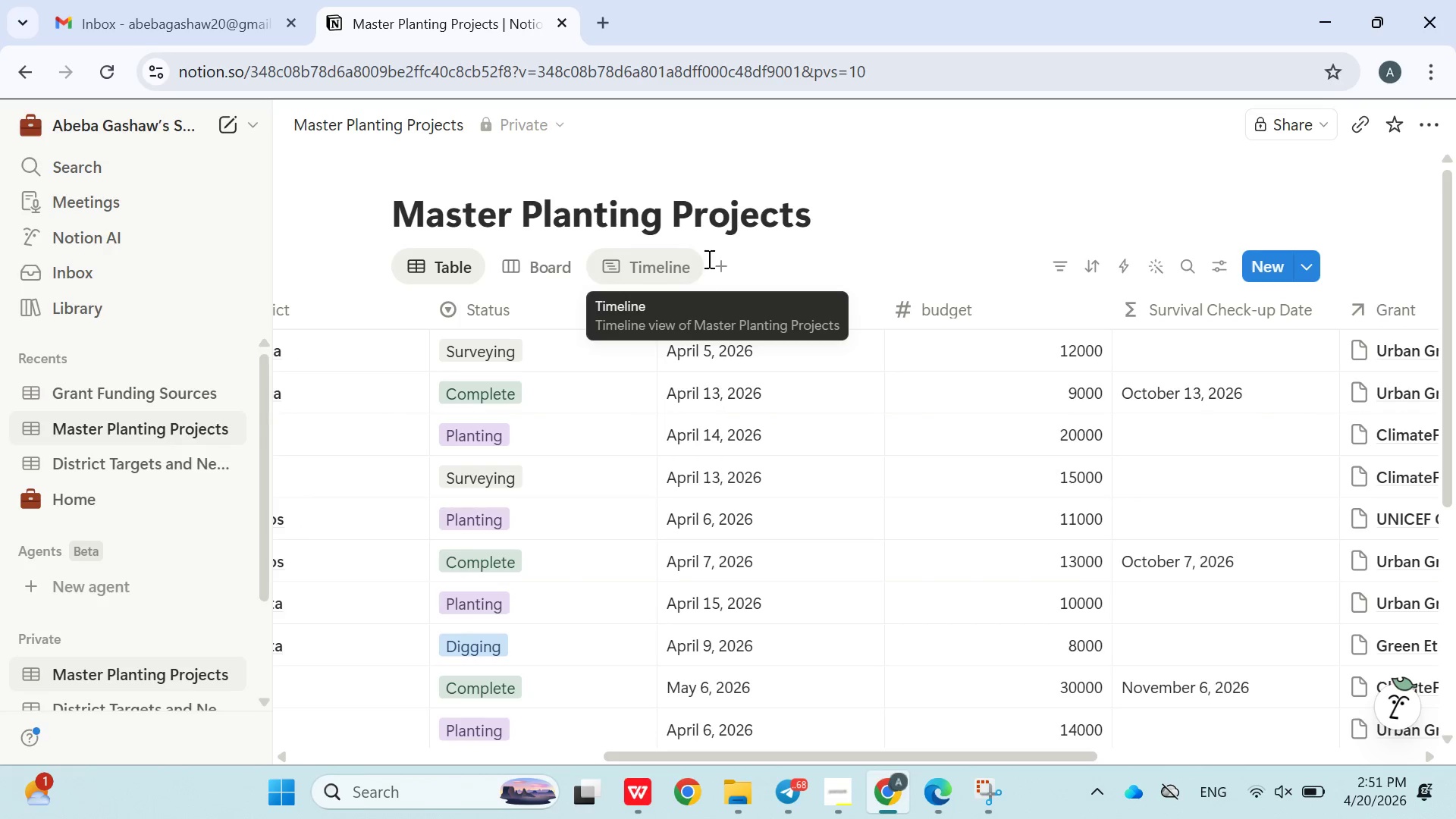 
left_click([711, 256])
 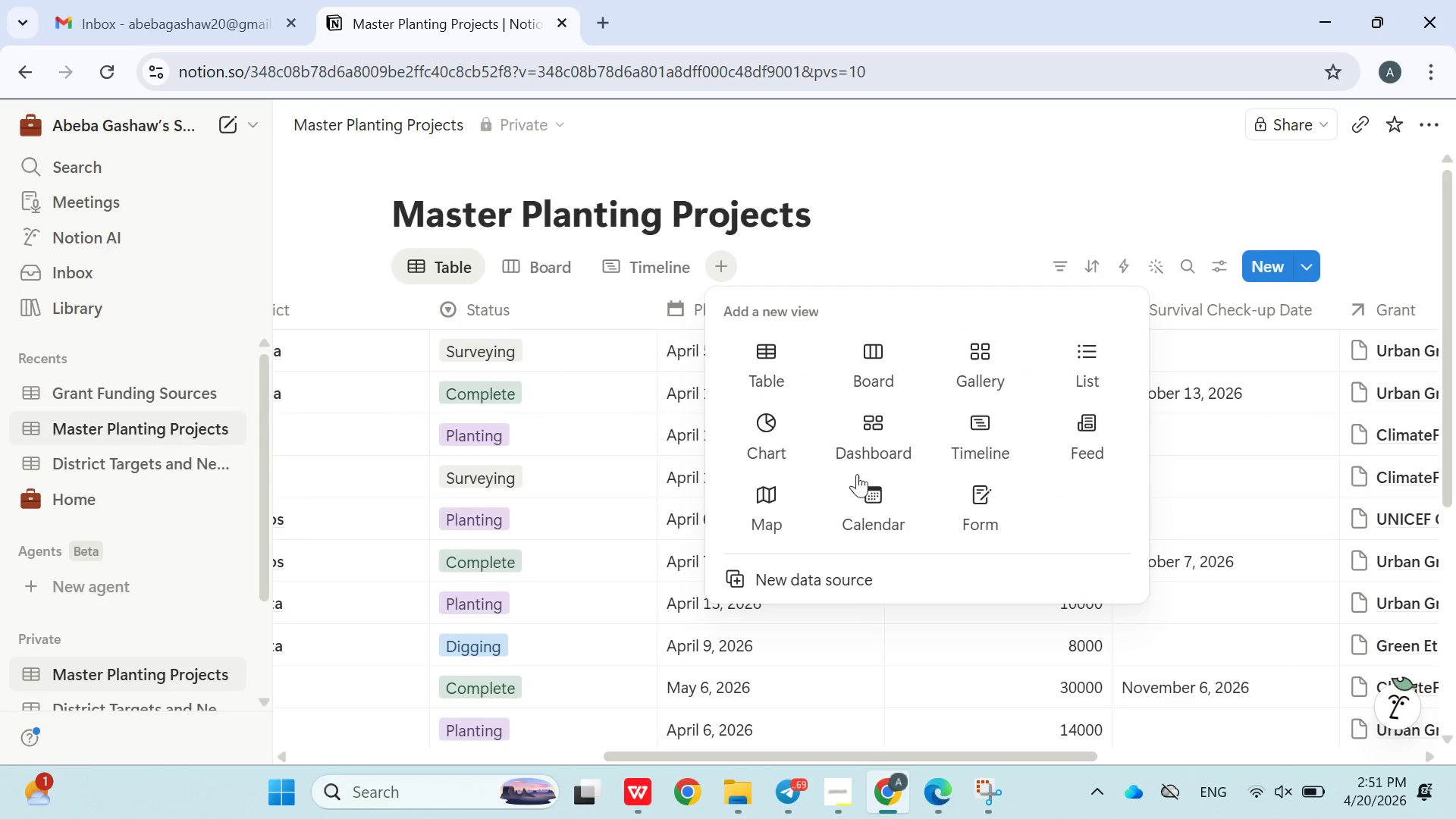 
mouse_move([906, 475])
 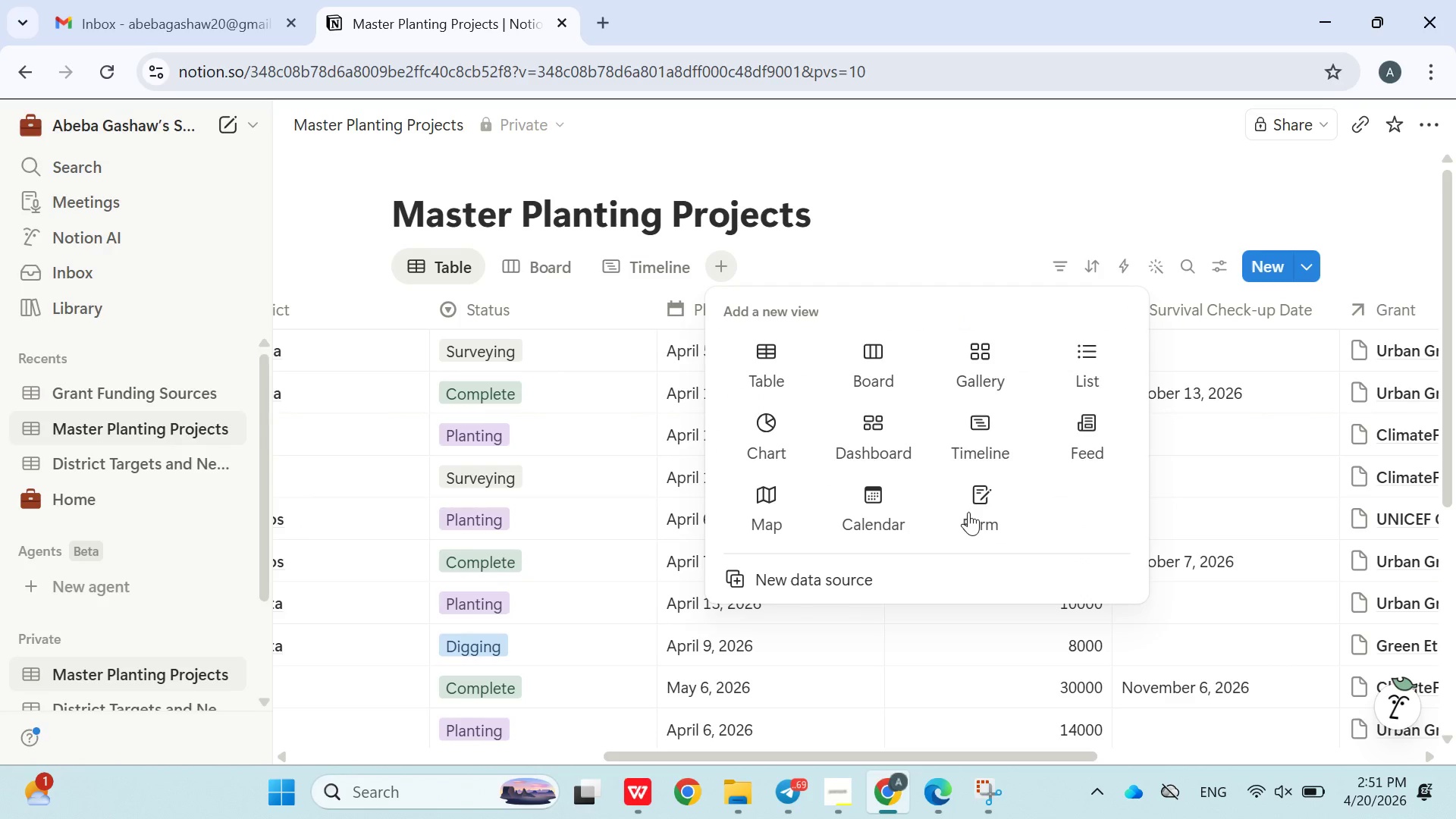 
mouse_move([868, 396])
 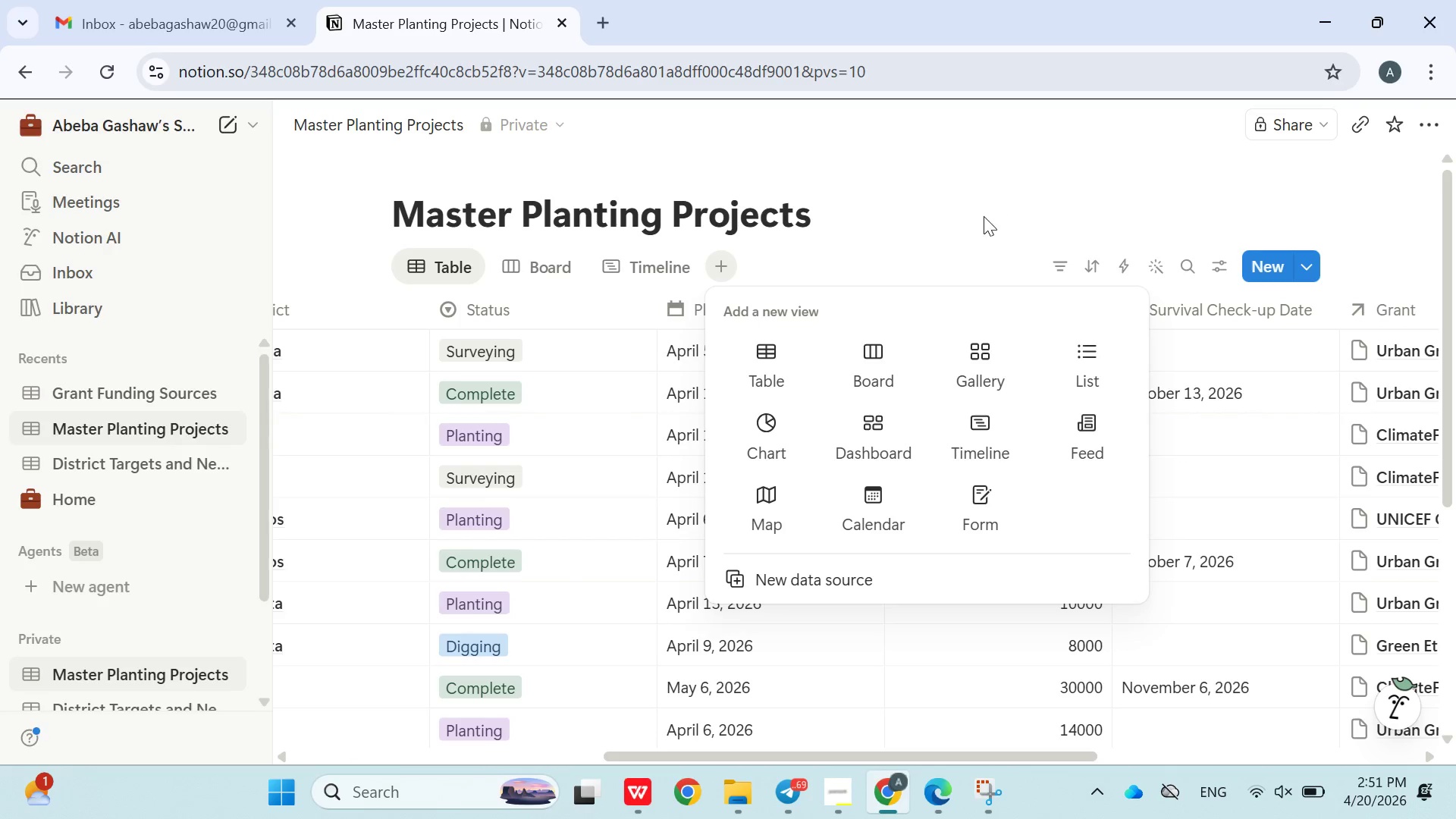 
left_click([1136, 215])
 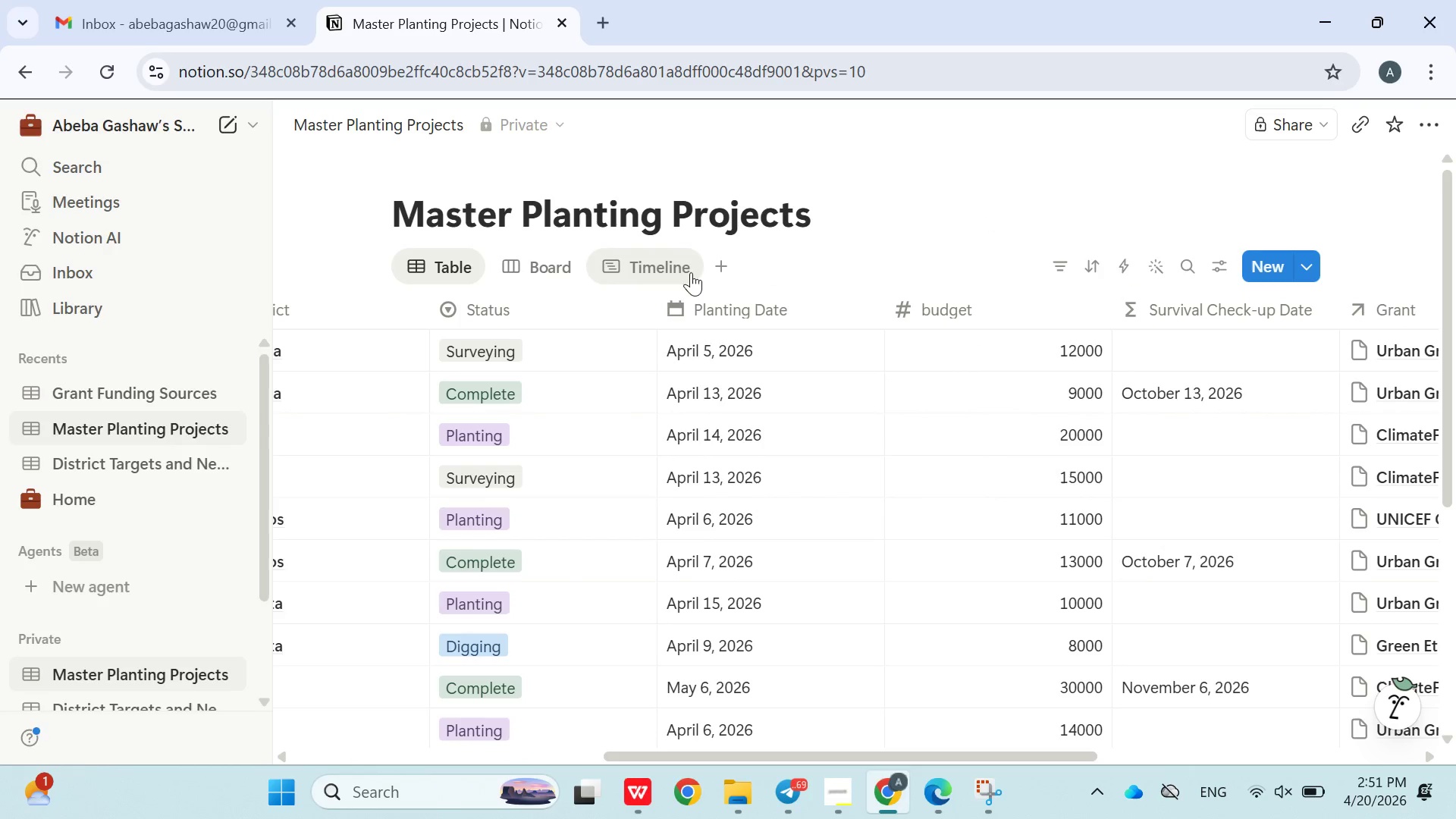 
left_click([717, 264])
 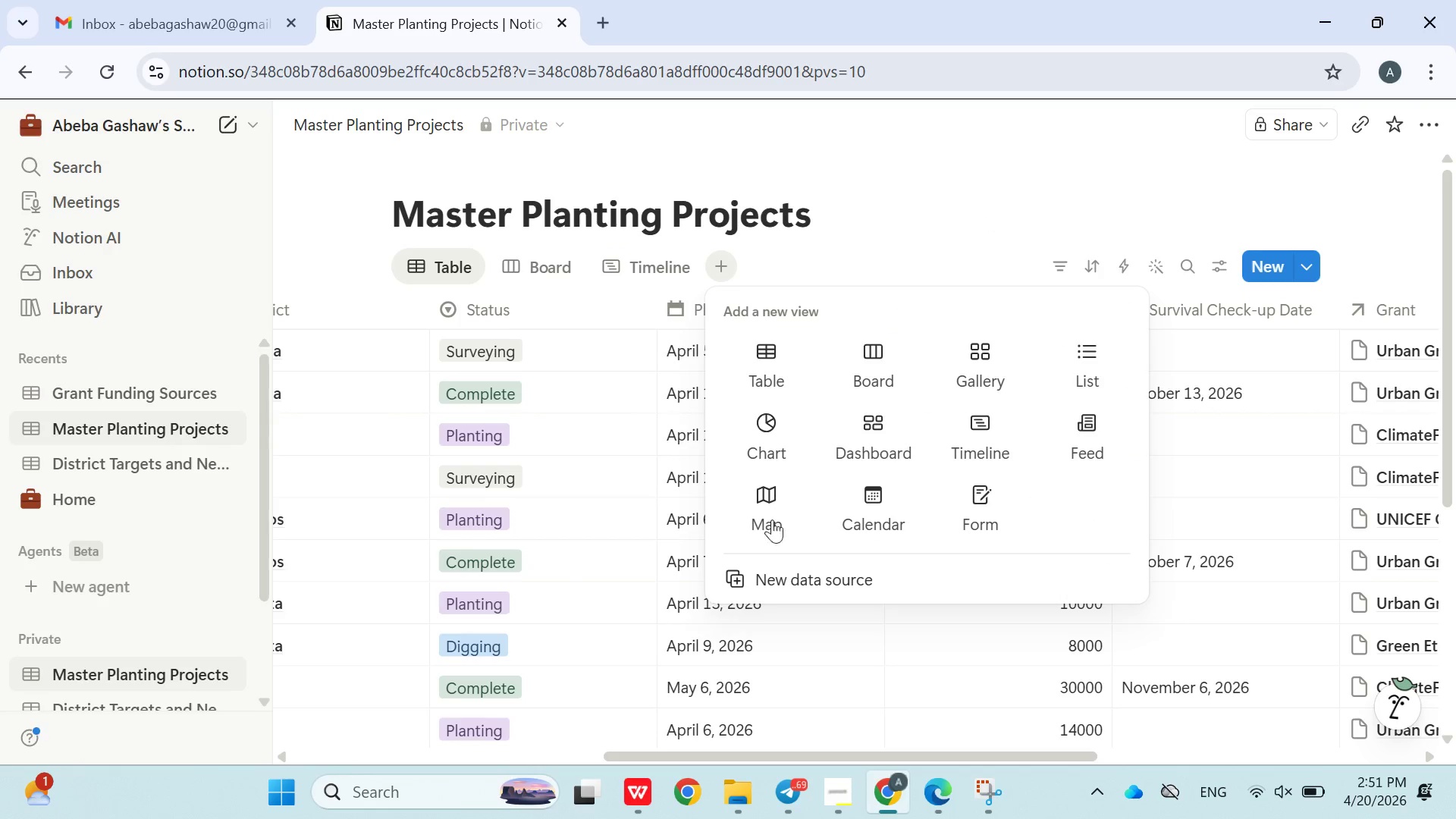 
left_click([779, 569])
 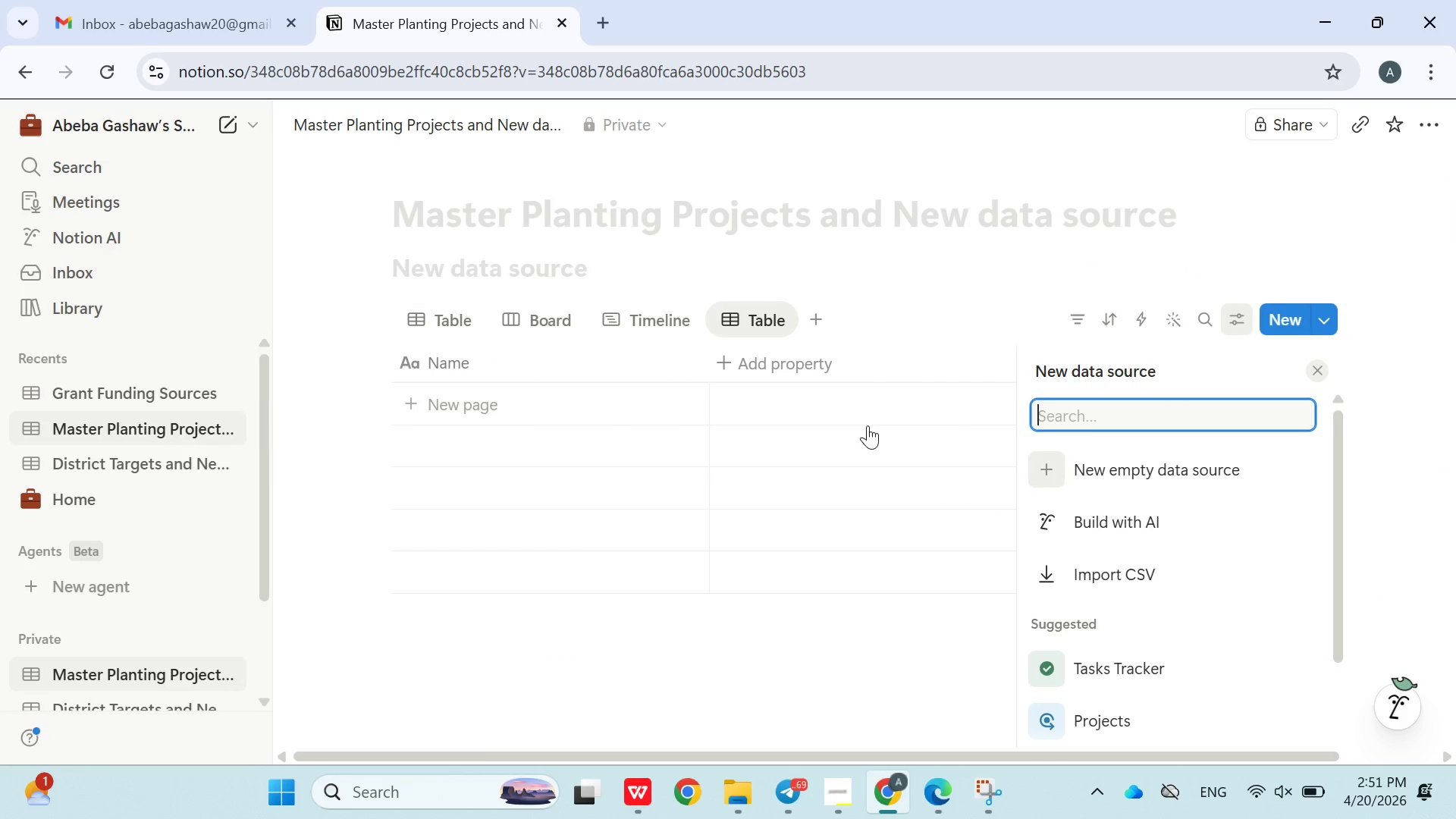 
type(call)
 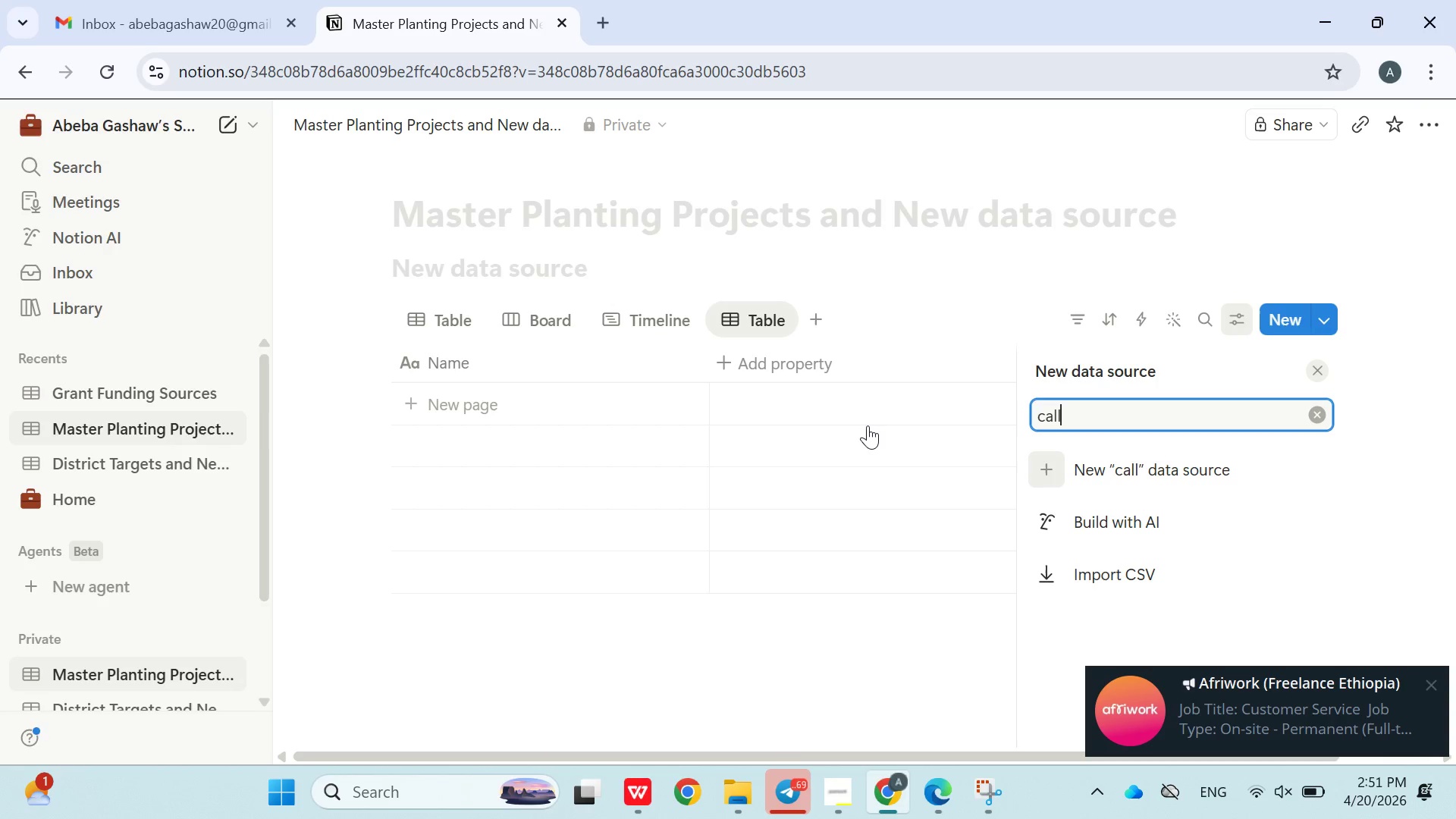 
wait(11.55)
 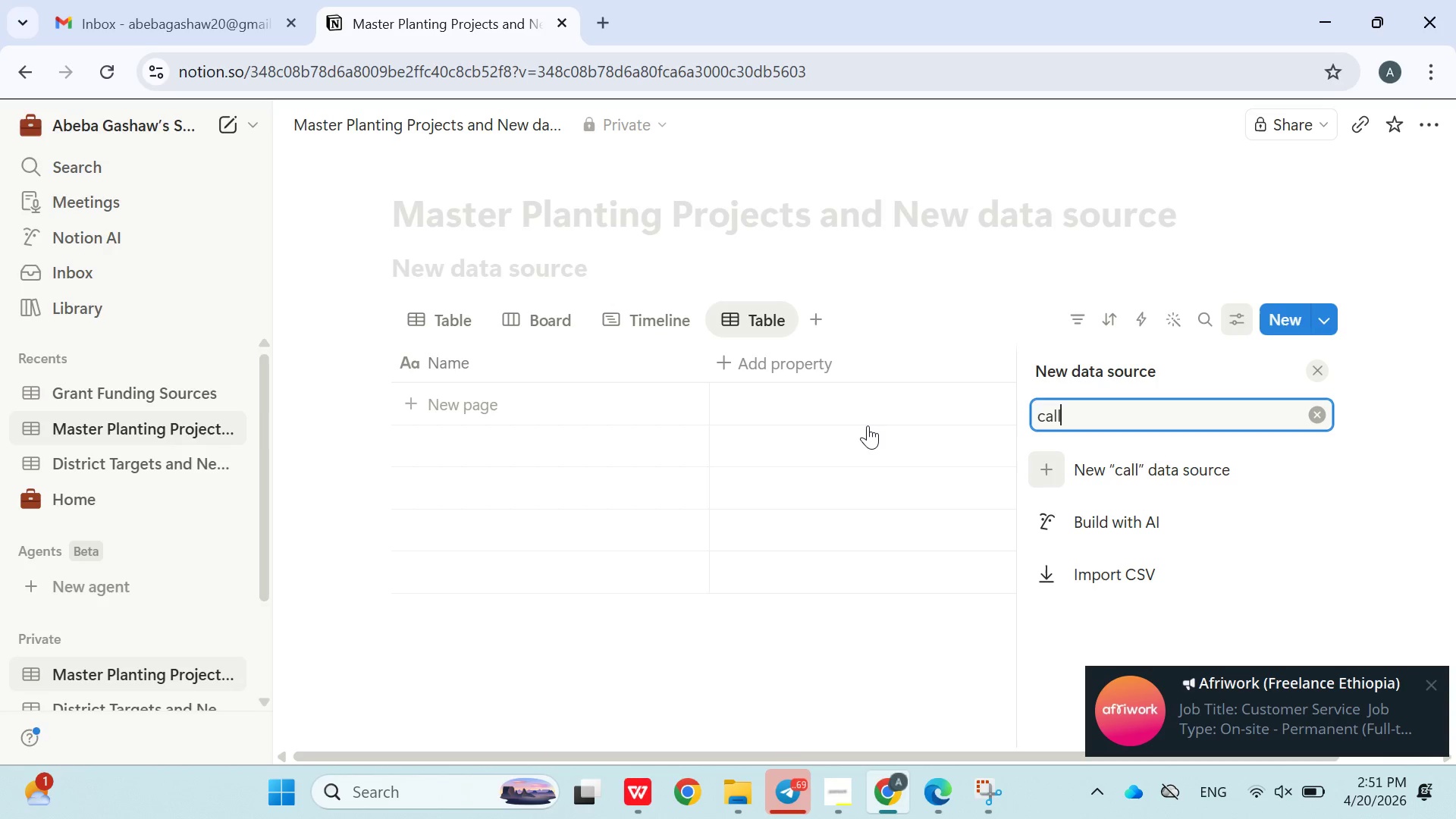 
left_click([1119, 529])
 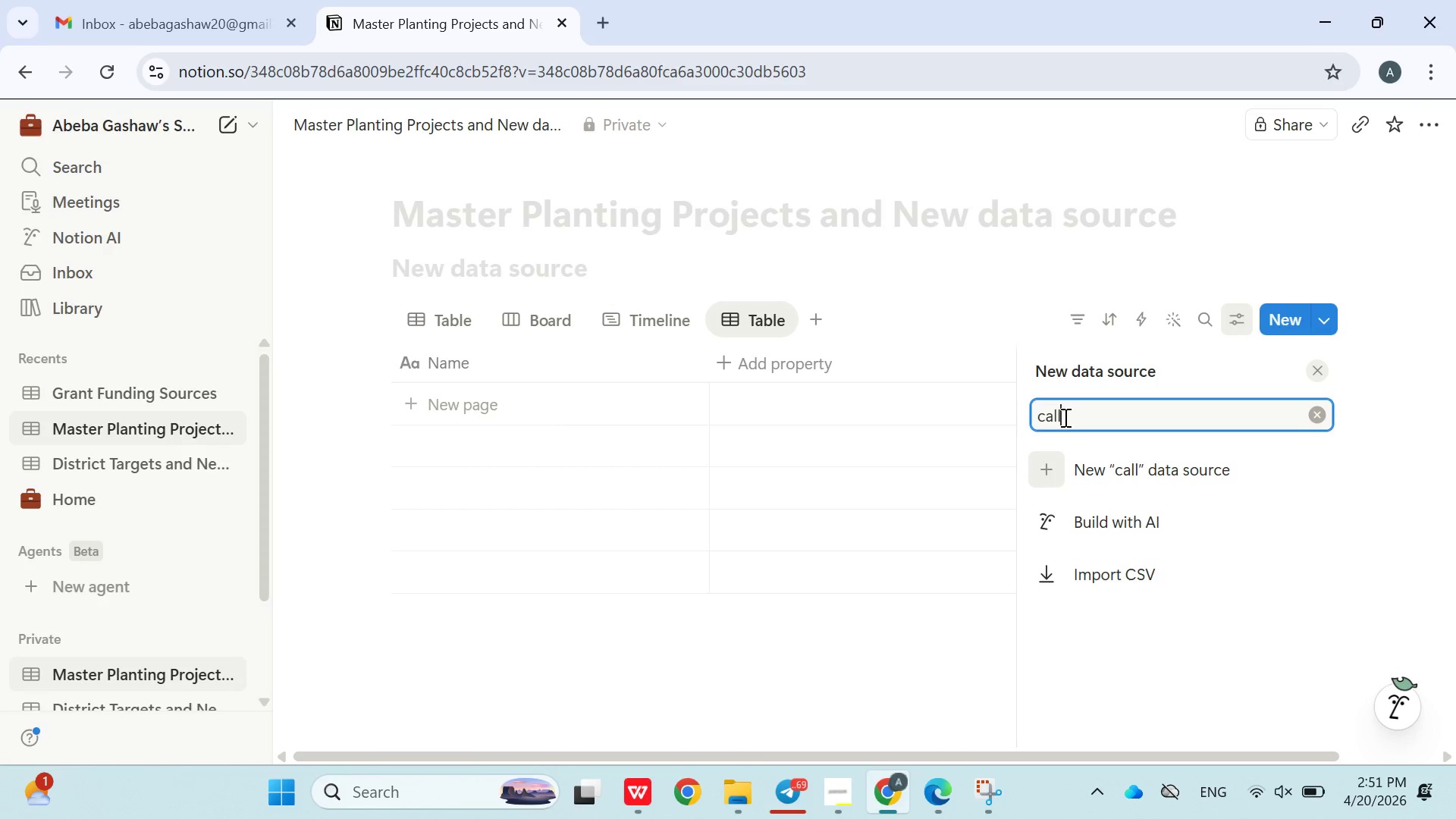 
left_click([1070, 416])
 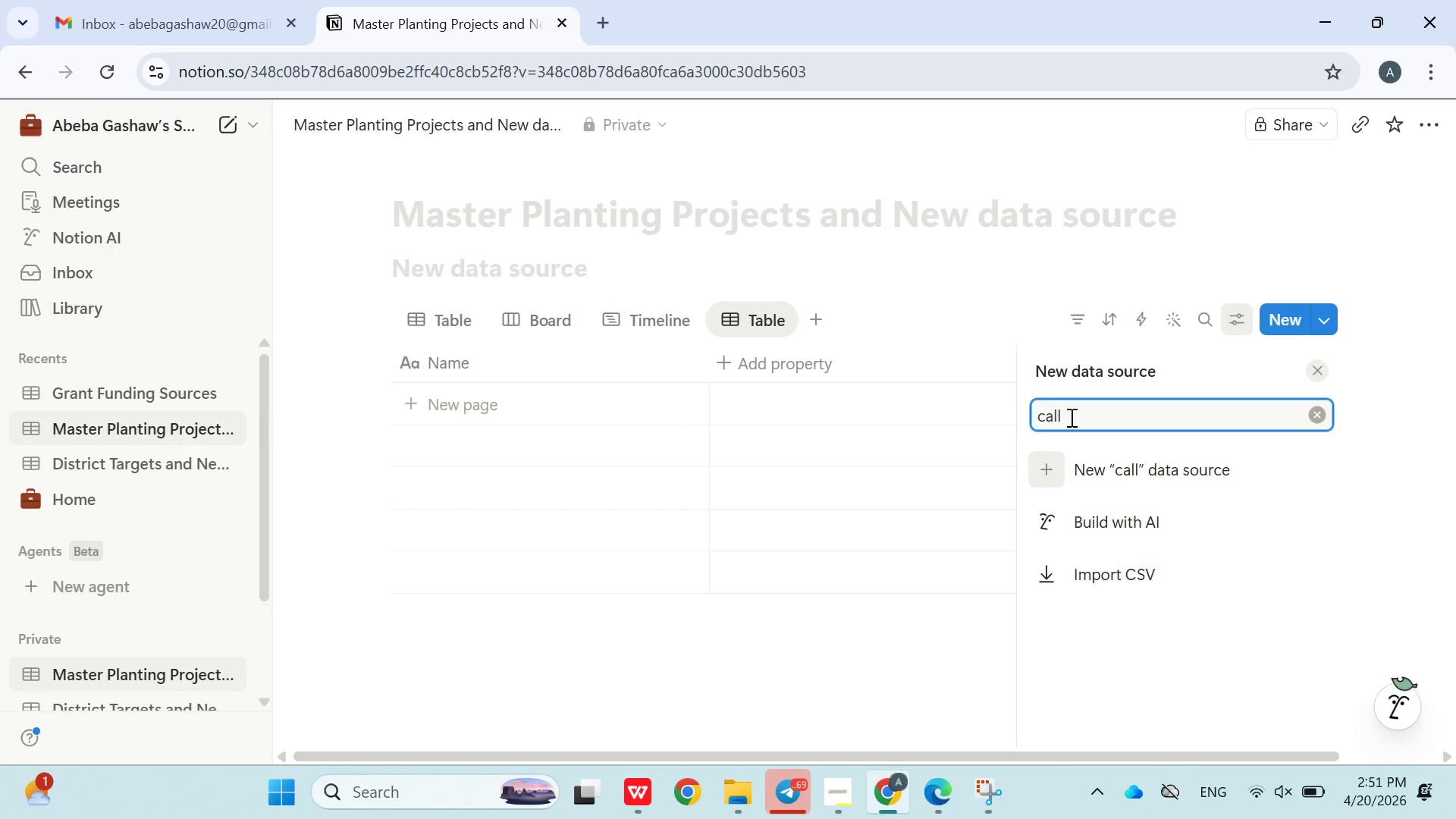 
wait(6.72)
 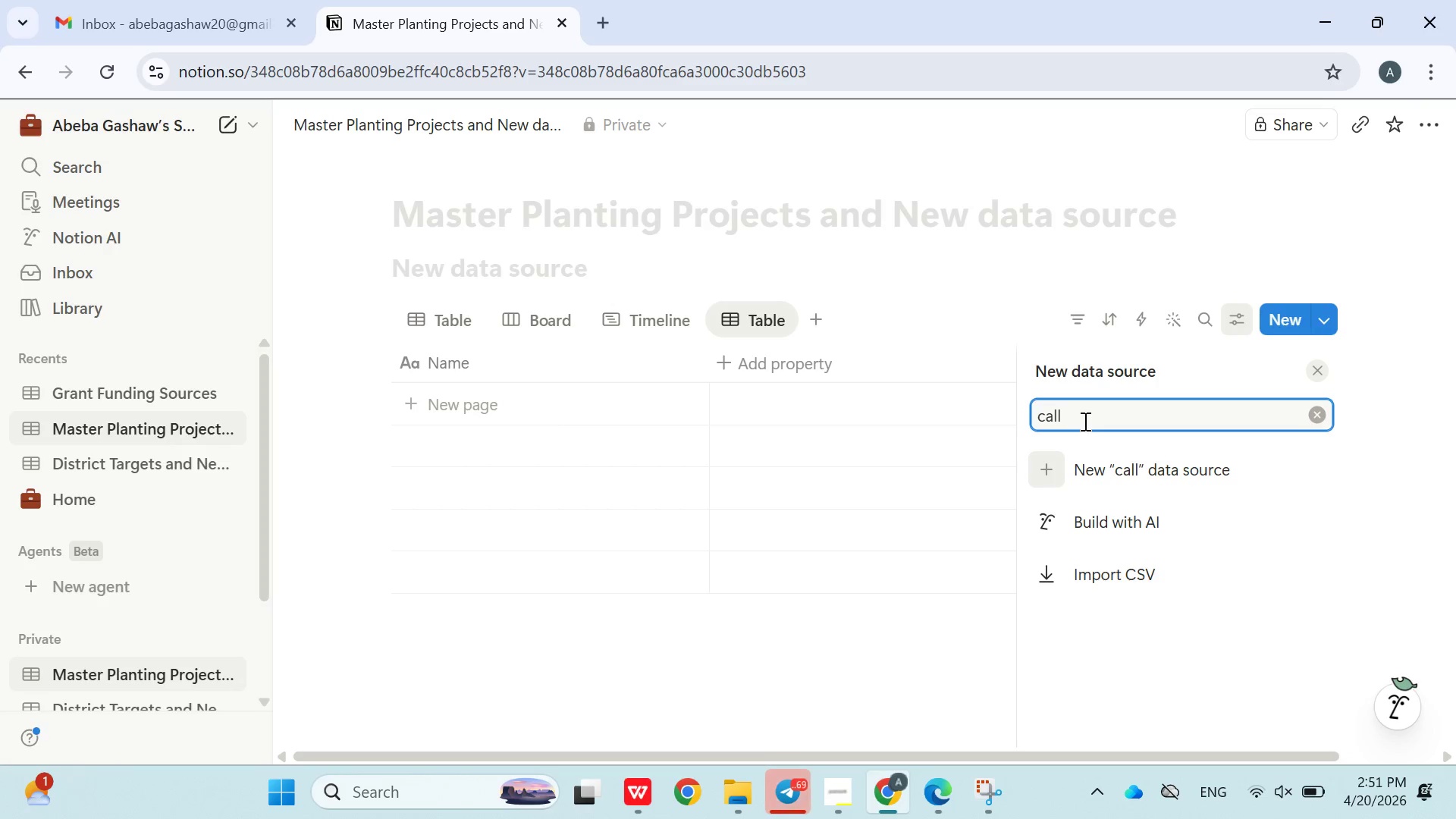 
left_click([795, 253])
 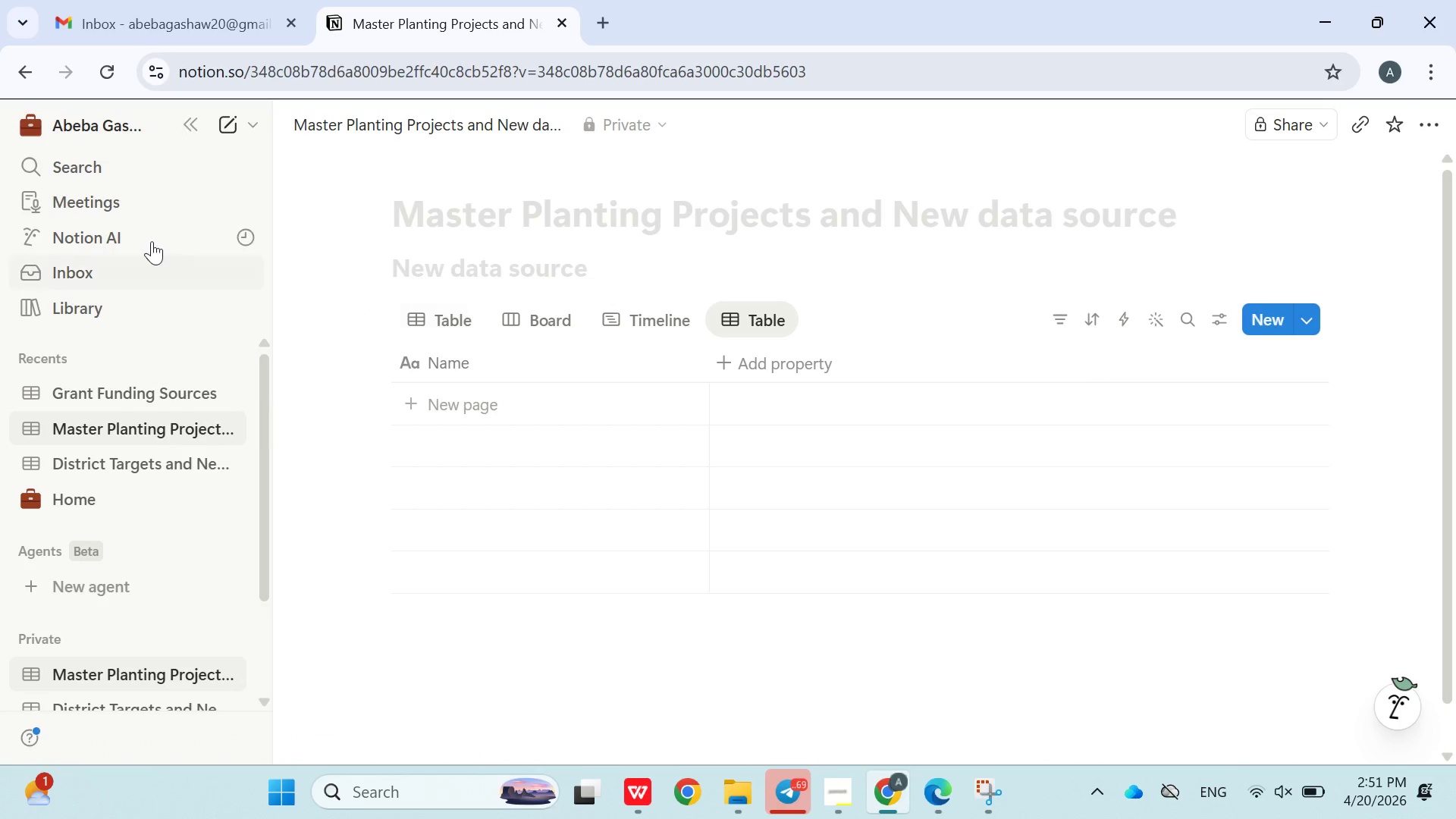 
left_click([156, 425])
 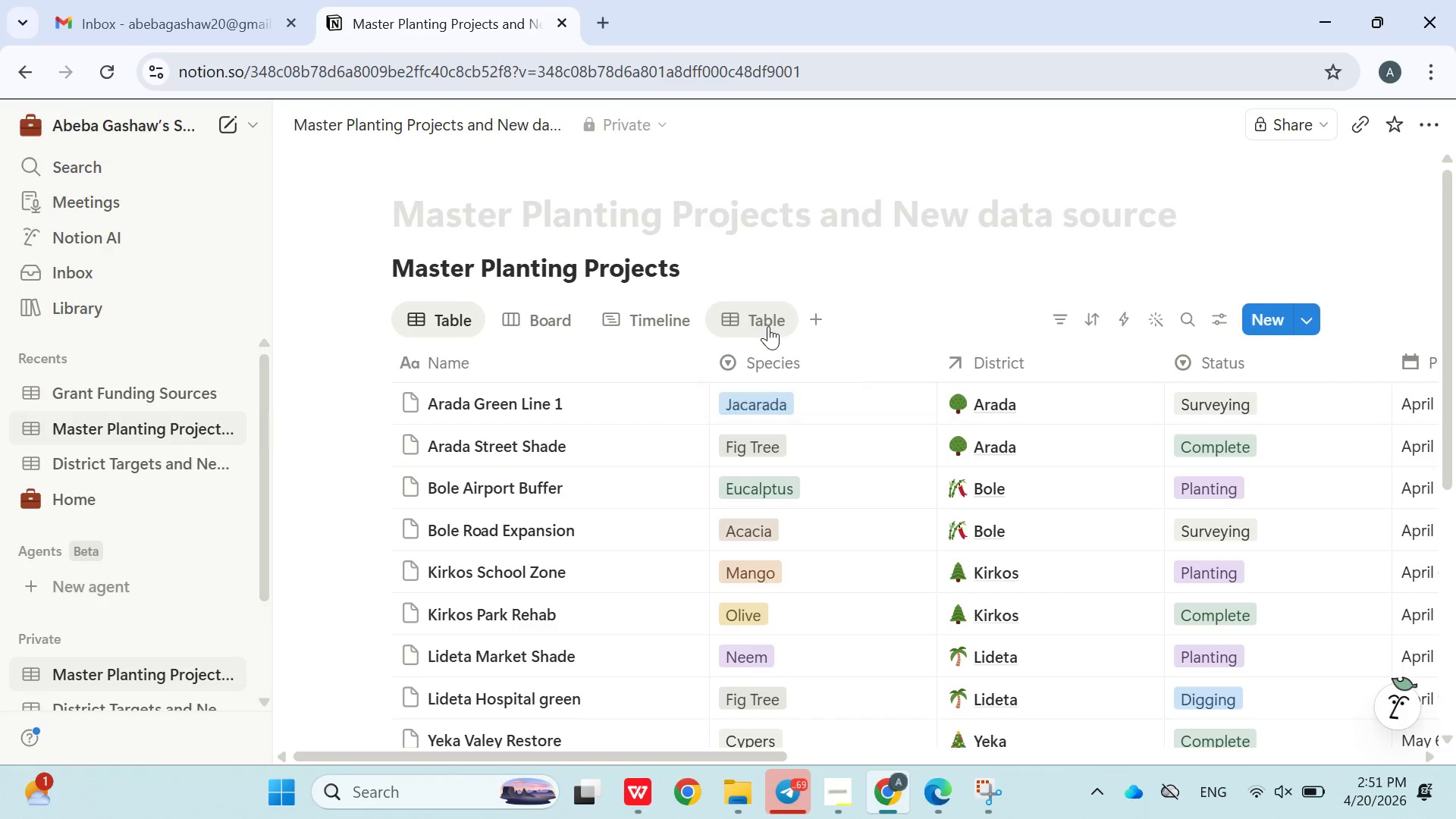 
wait(5.28)
 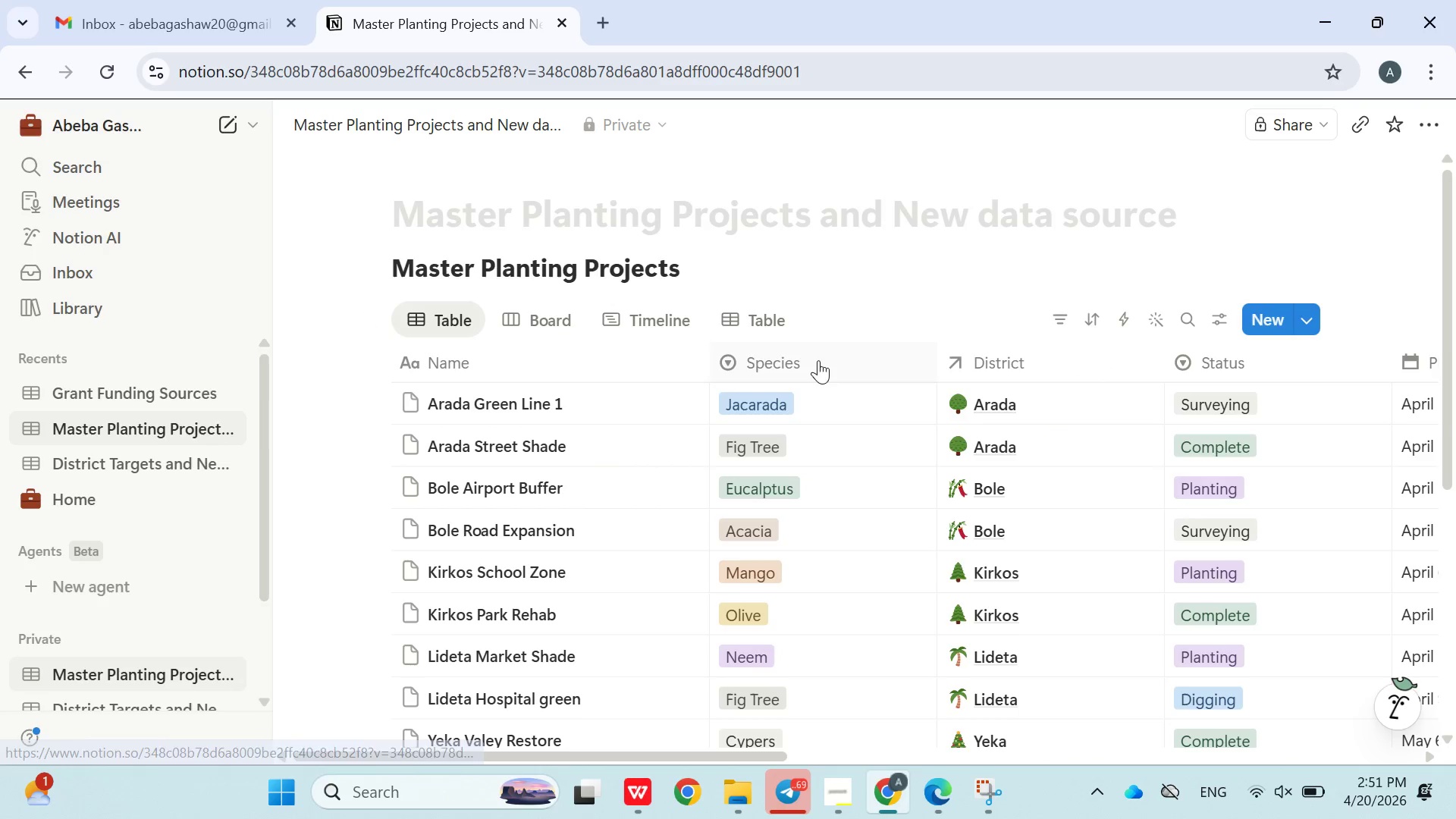 
right_click([768, 319])
 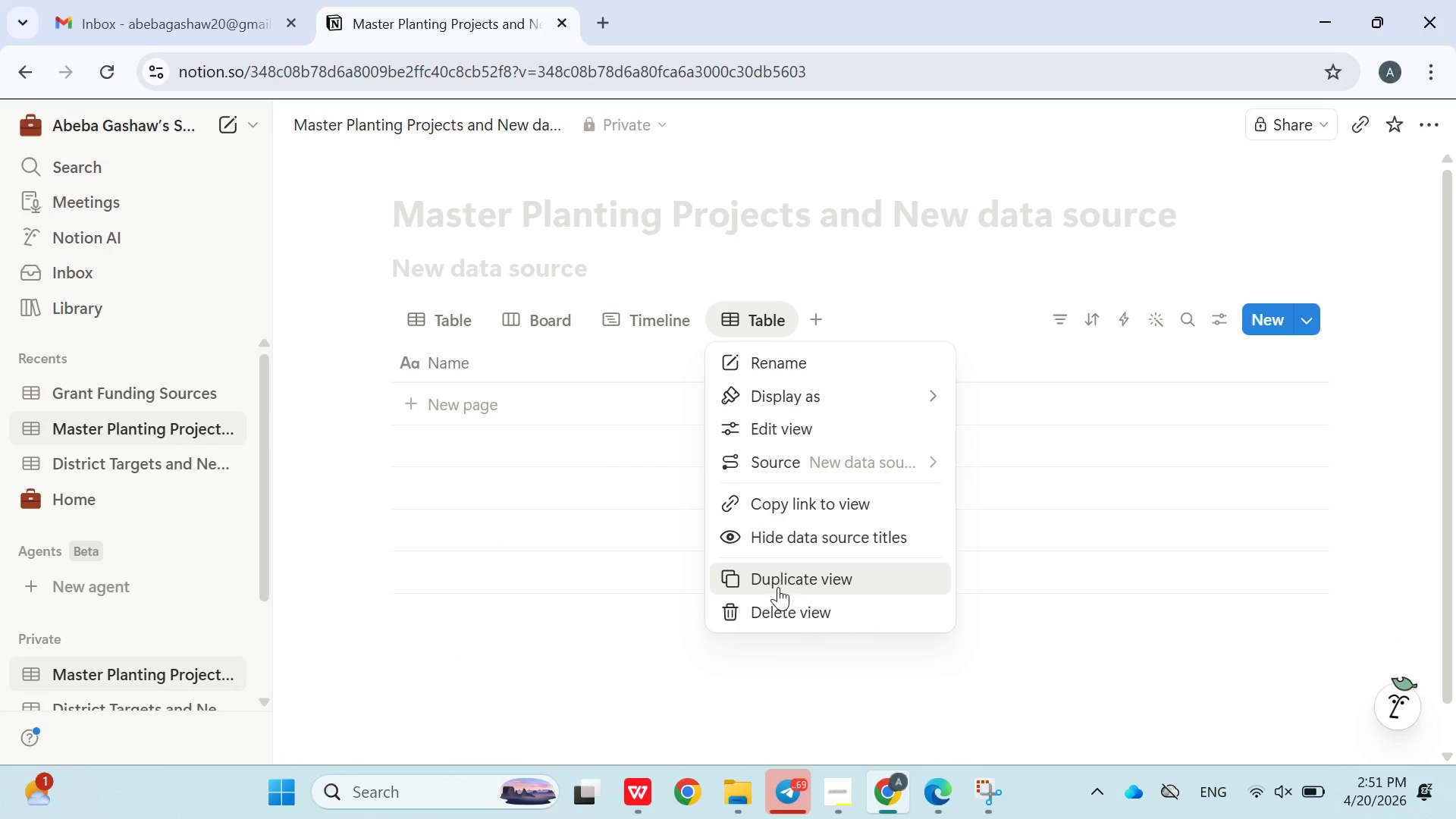 
left_click([778, 606])
 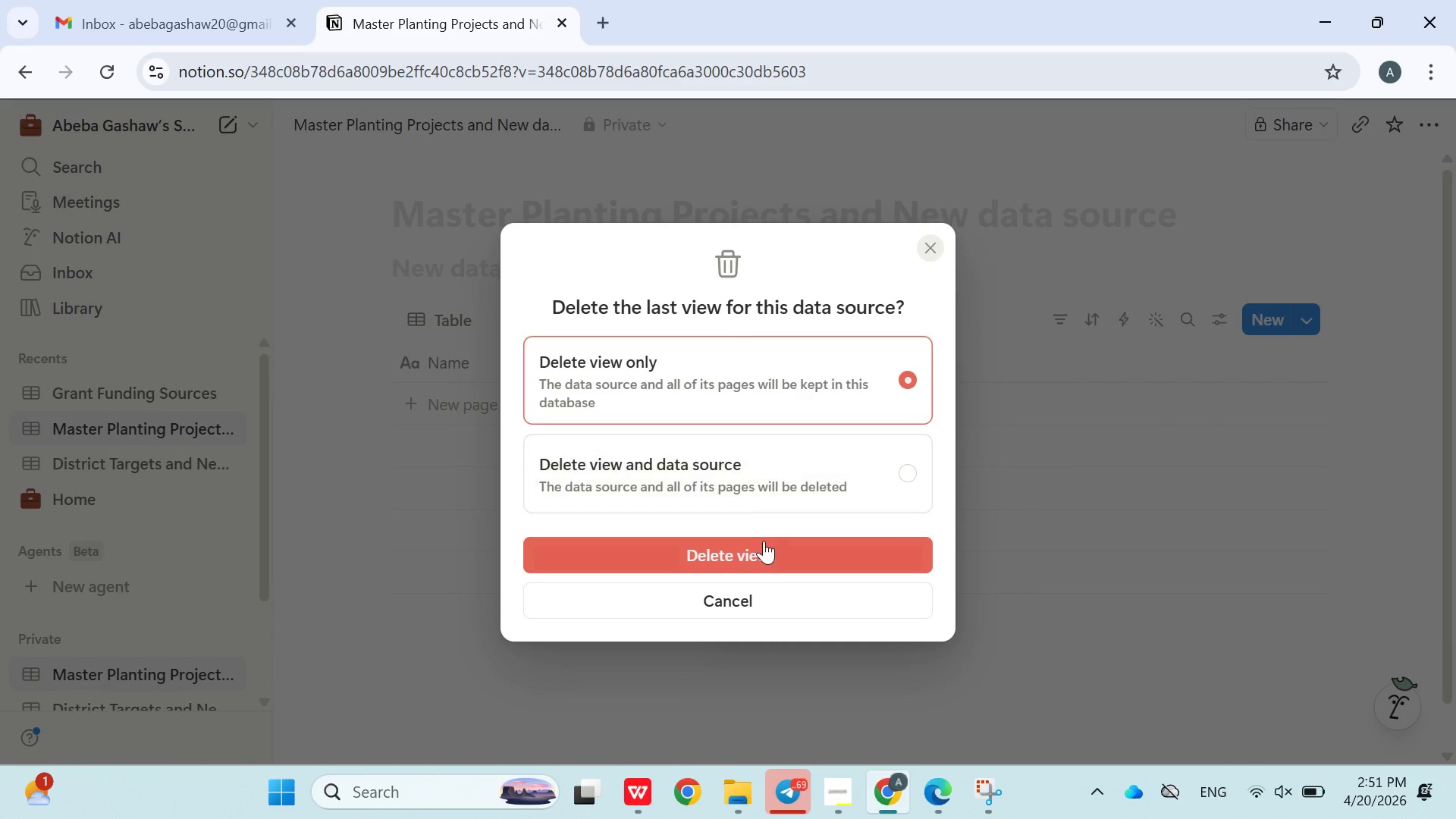 
left_click([754, 552])
 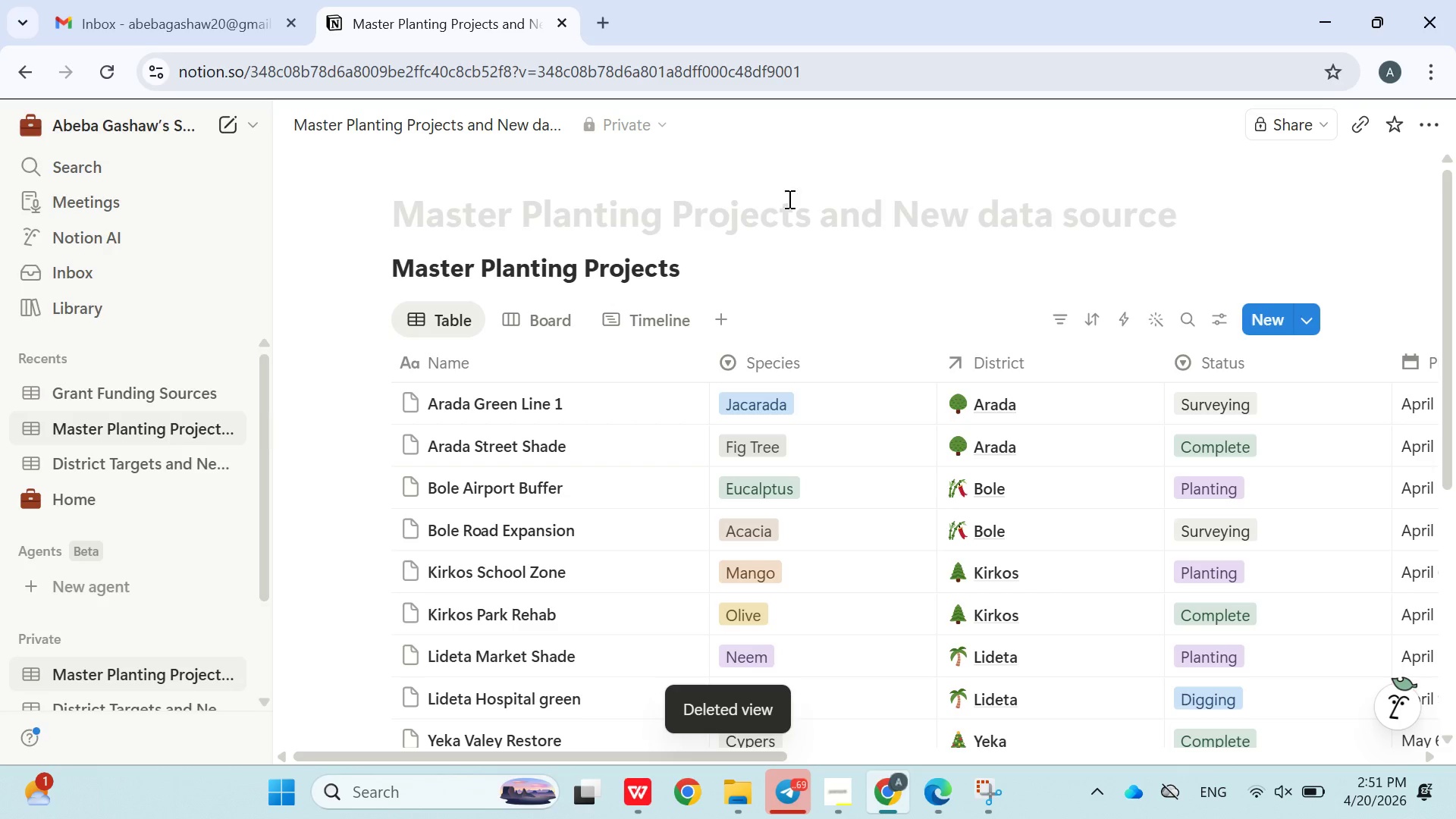 
left_click([810, 276])
 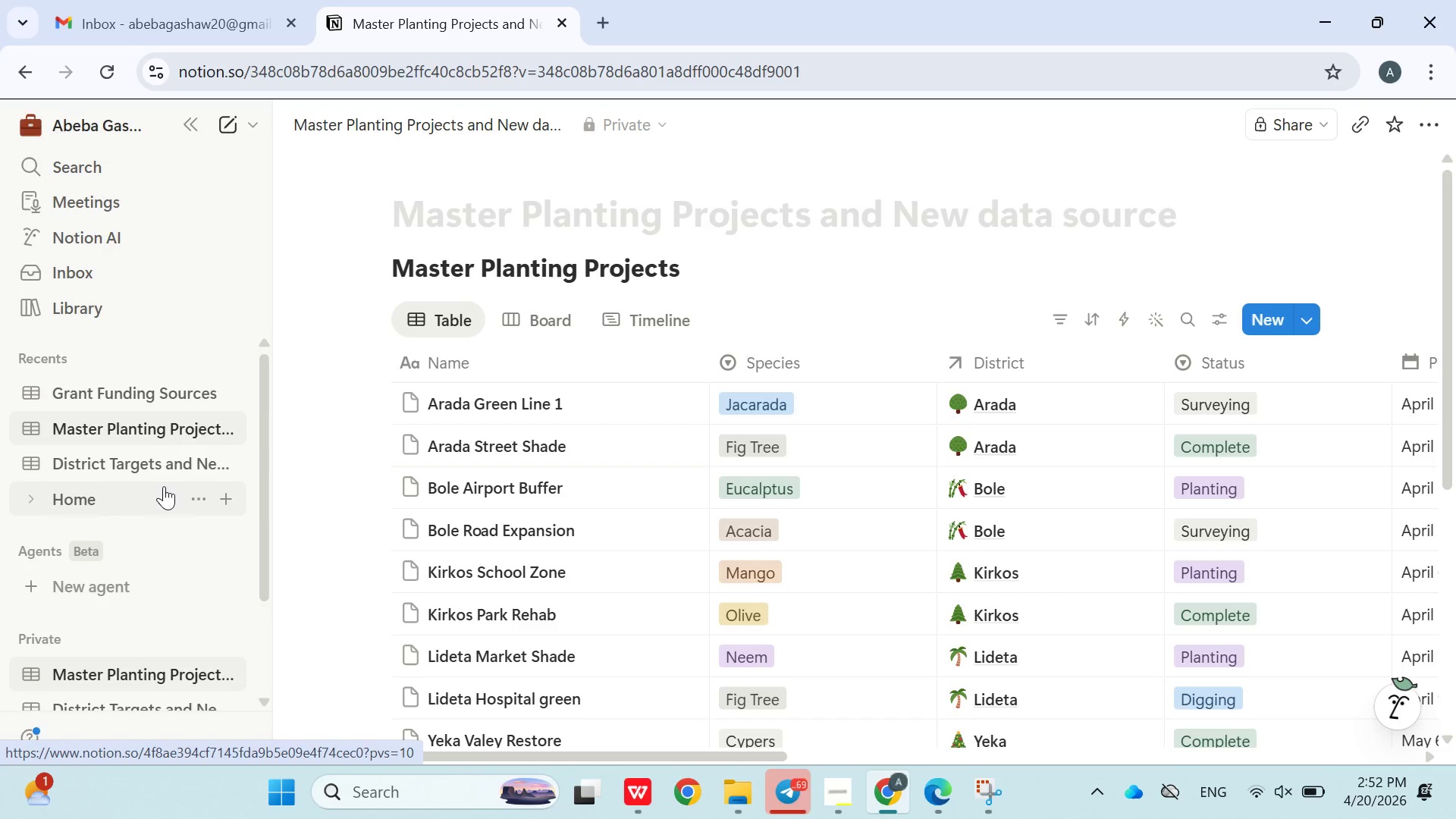 
wait(42.49)
 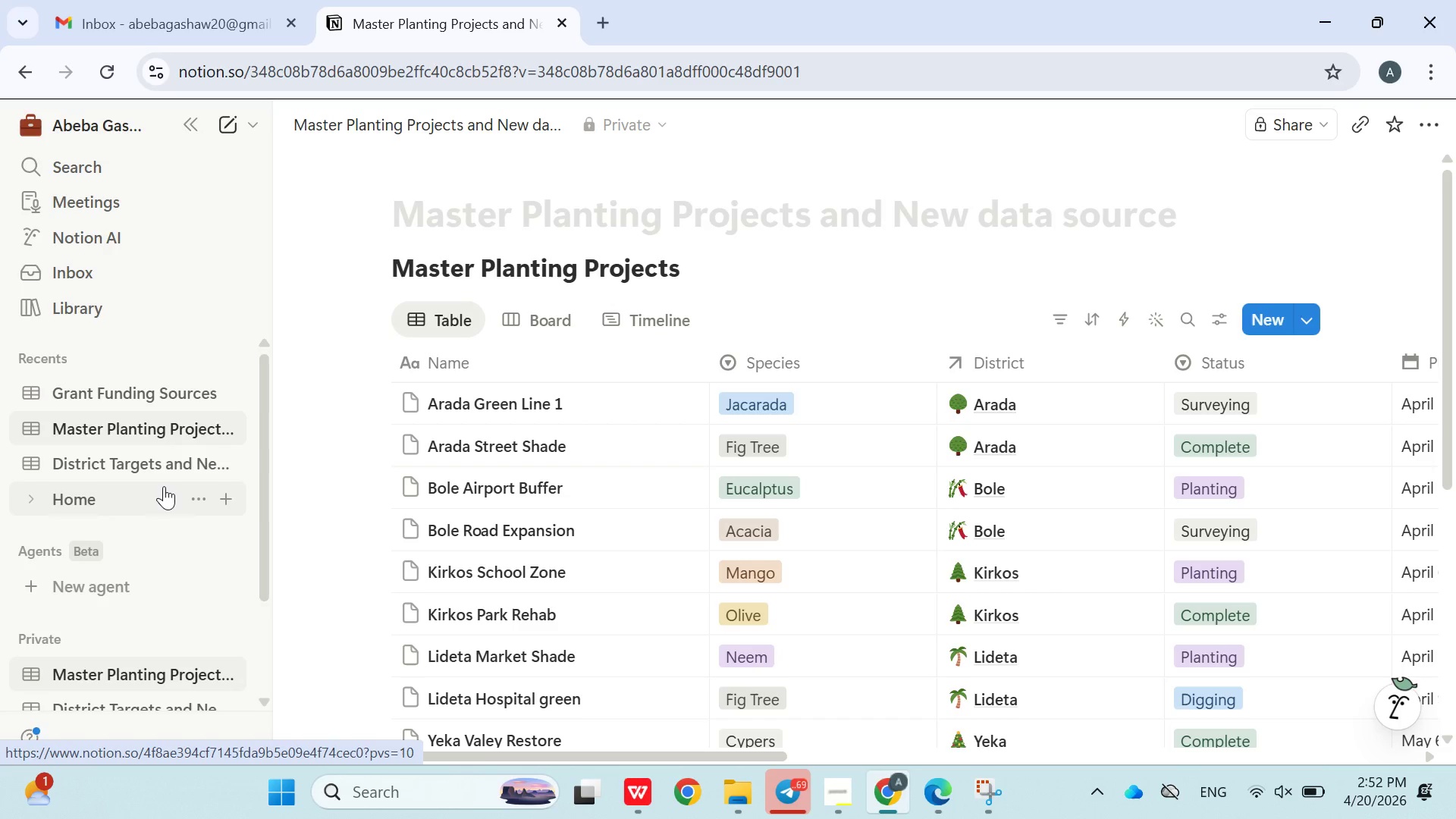 
left_click([780, 274])
 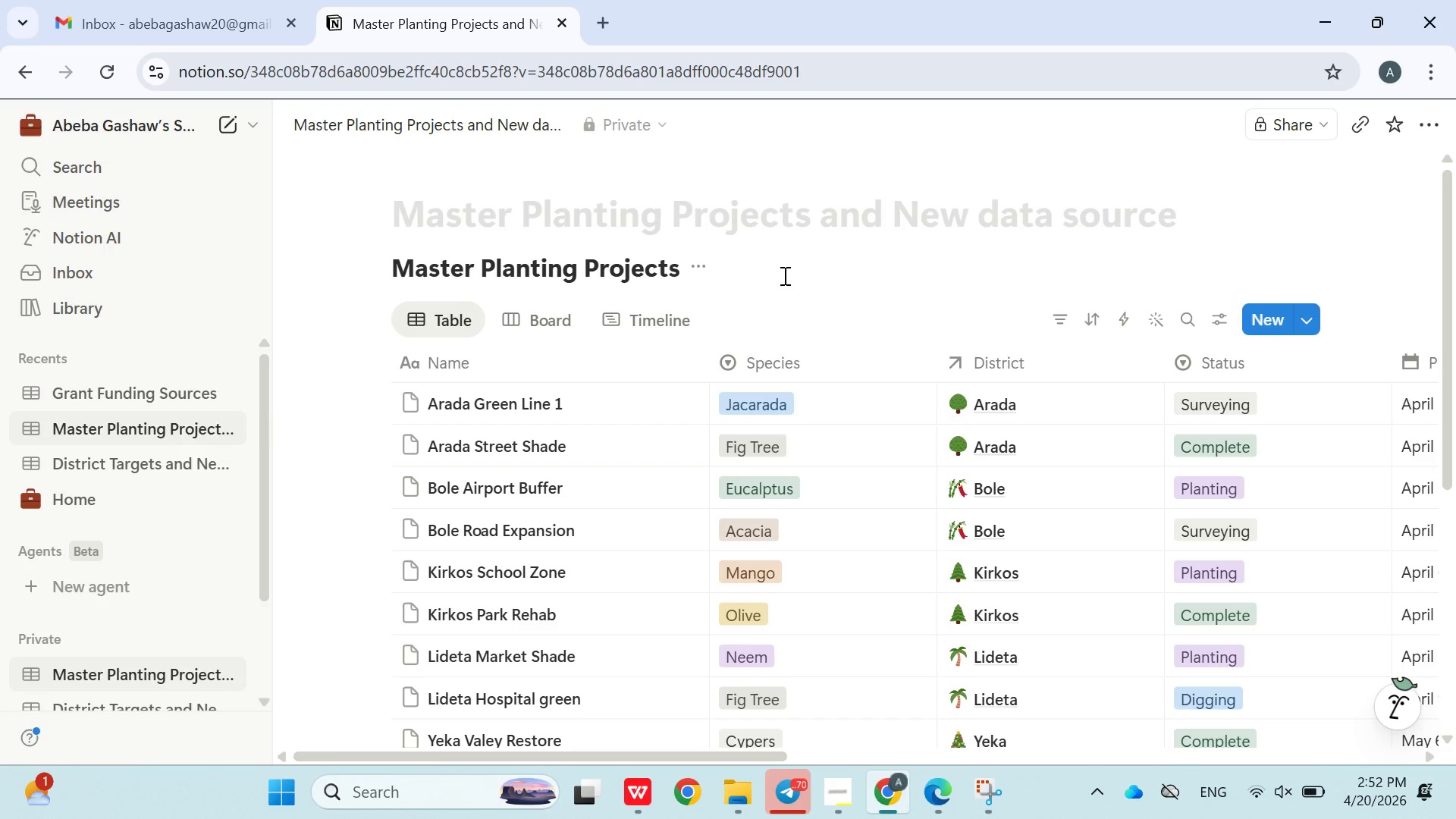 
wait(7.91)
 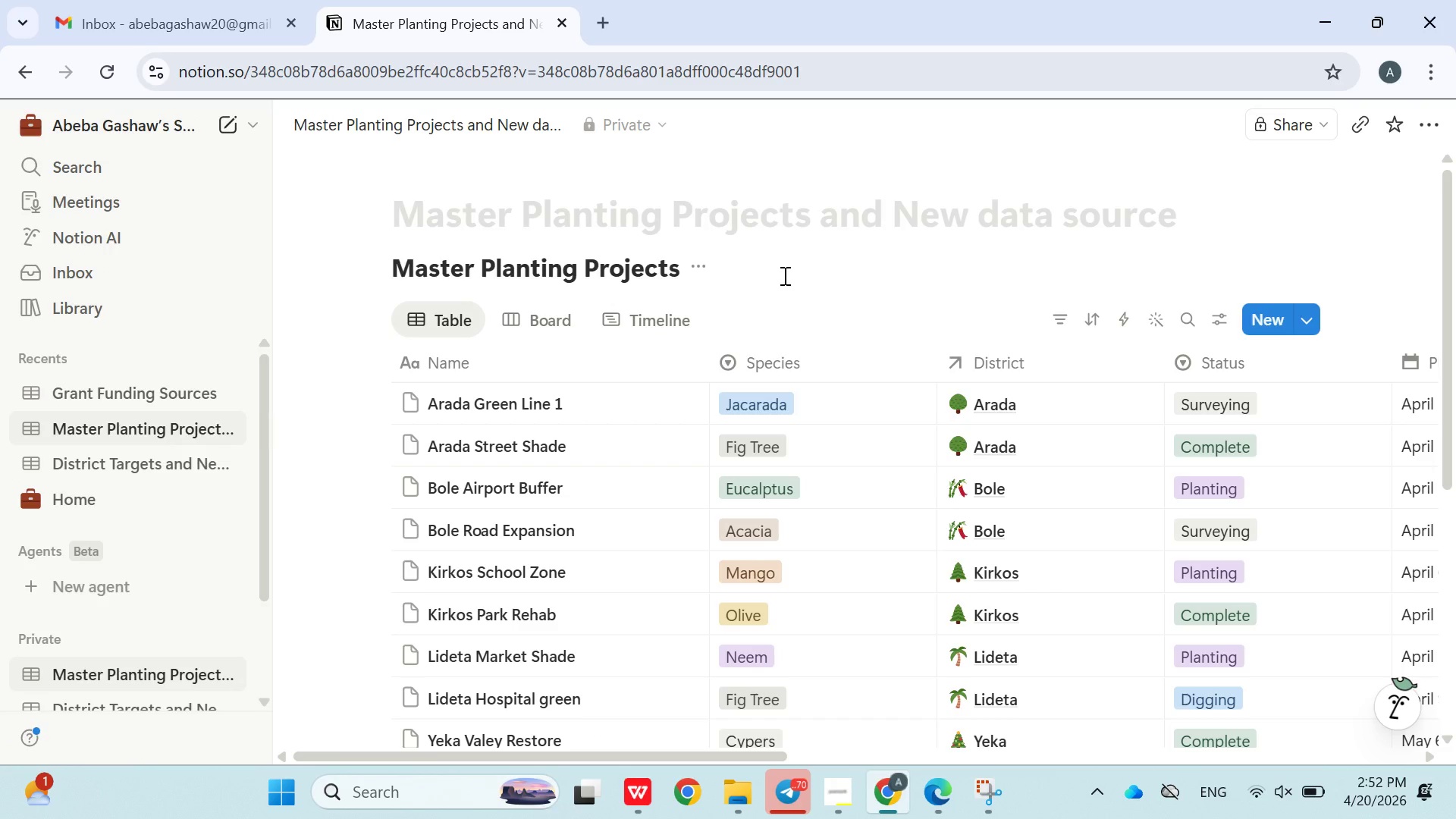 
scroll: coordinate [103, 249], scroll_direction: up, amount: 7.0
 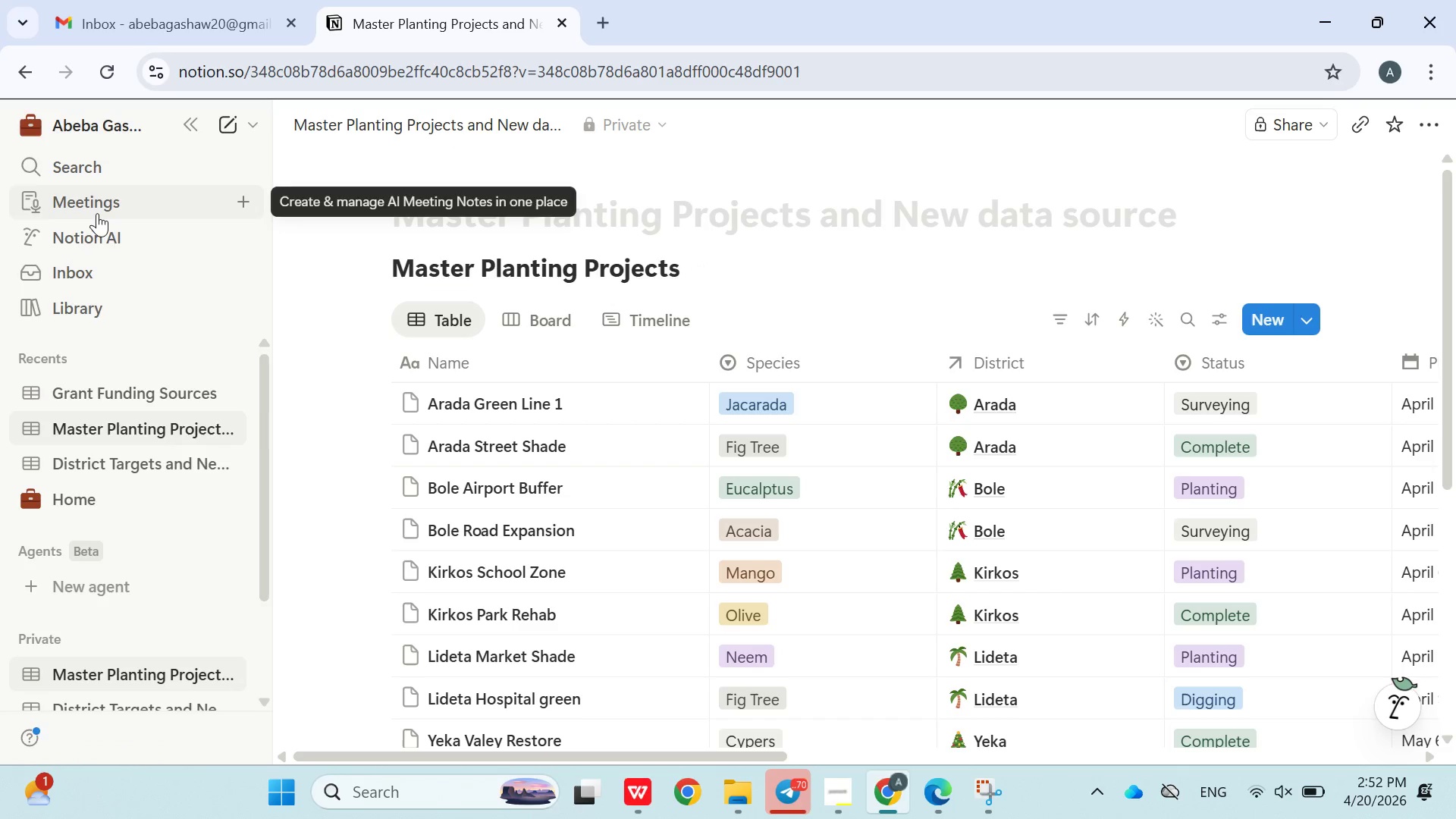 
scroll: coordinate [93, 576], scroll_direction: down, amount: 3.0
 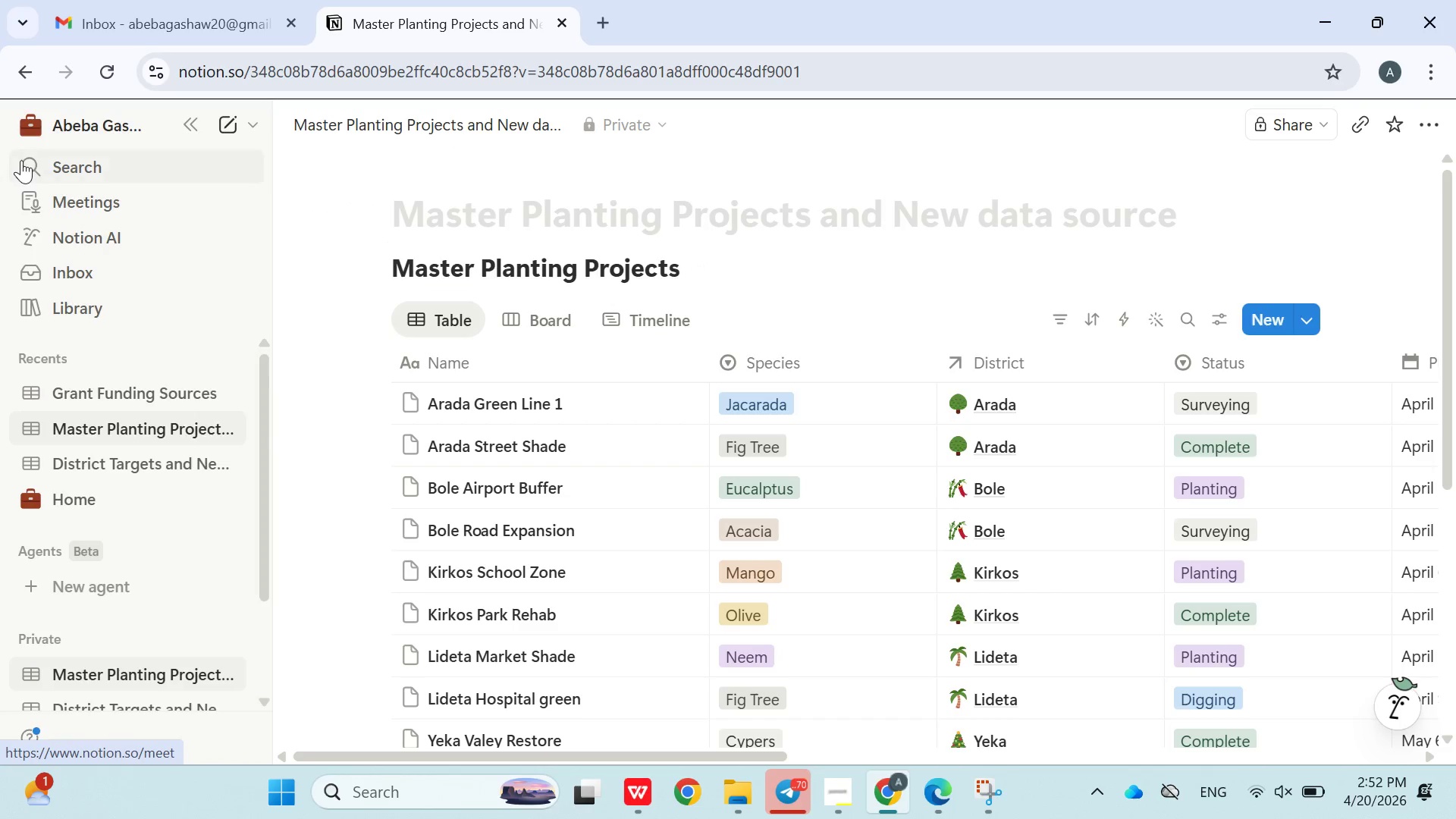 
left_click([36, 160])
 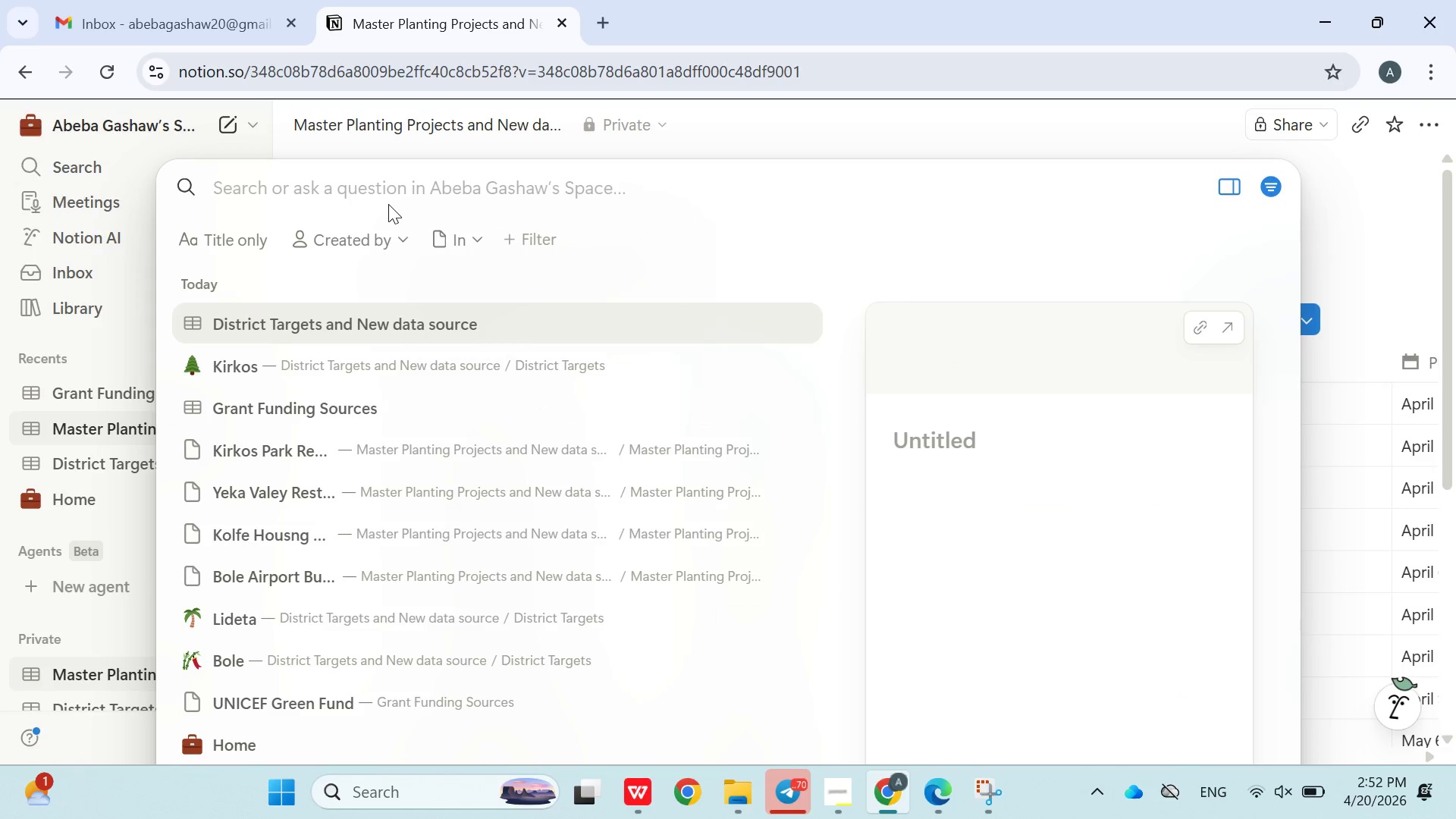 
type(commaned center)
 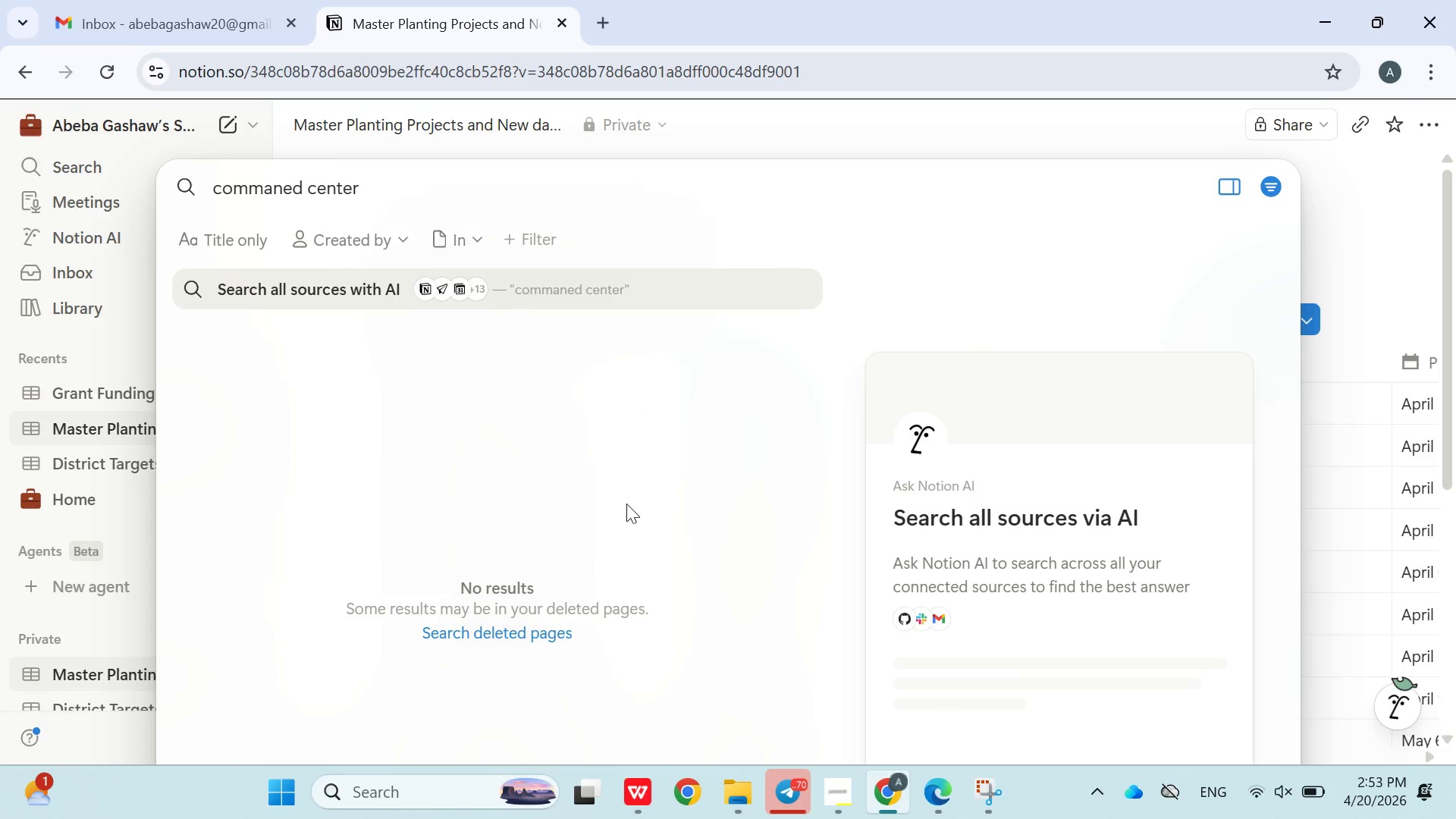 
wait(5.75)
 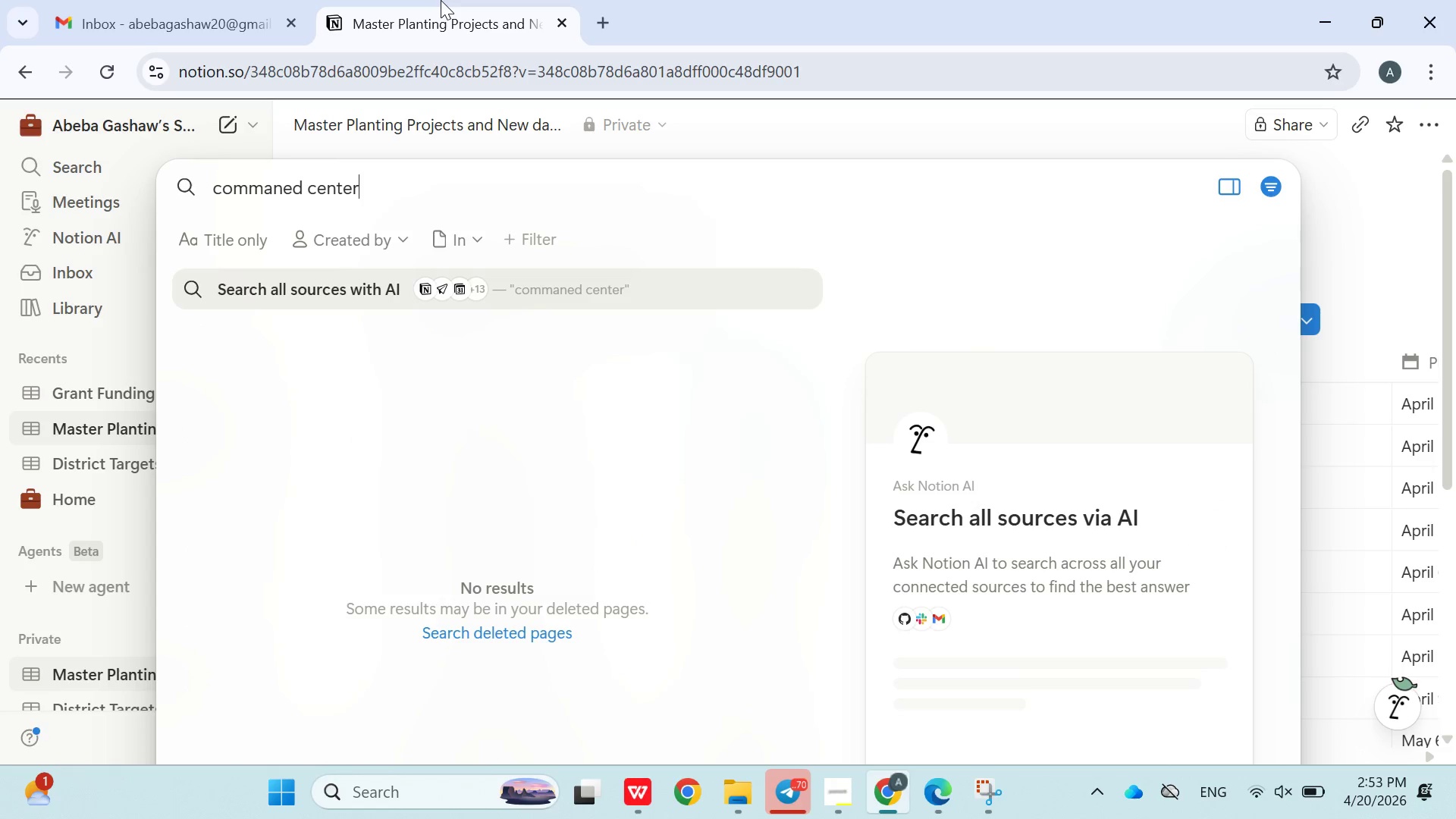 
left_click([682, 133])
 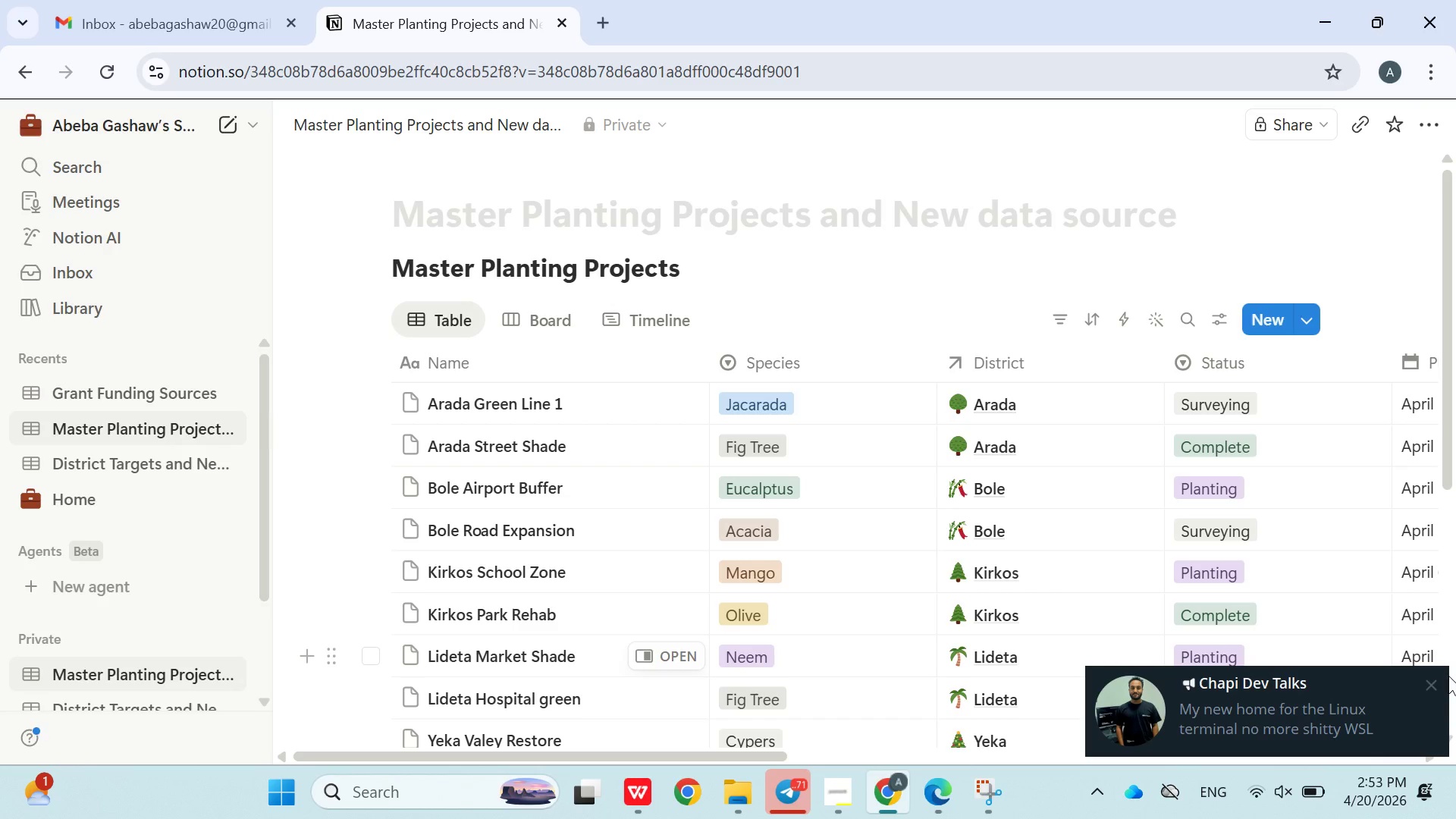 
wait(44.36)
 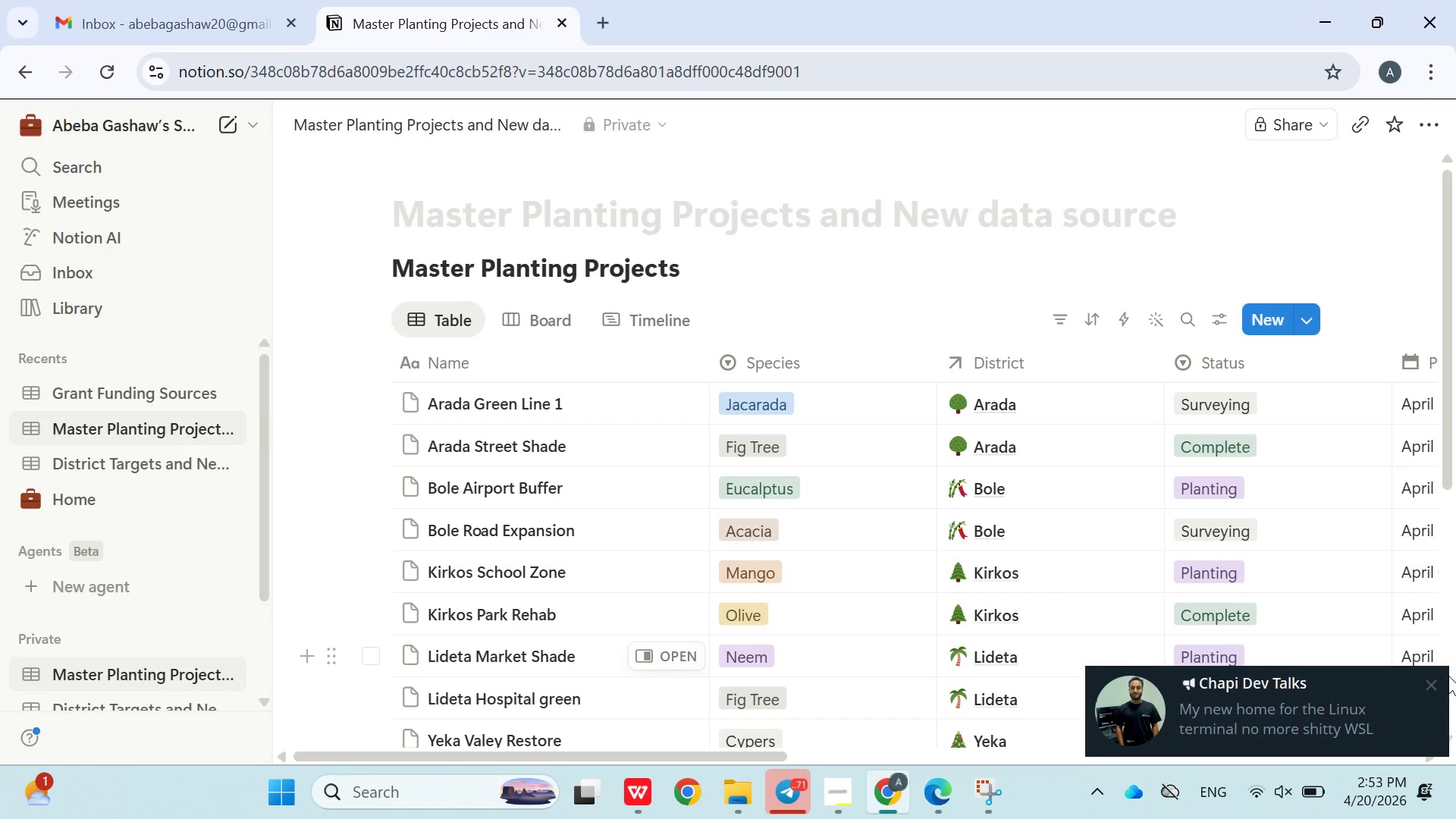 
scroll: coordinate [1455, 653], scroll_direction: none, amount: 0.0
 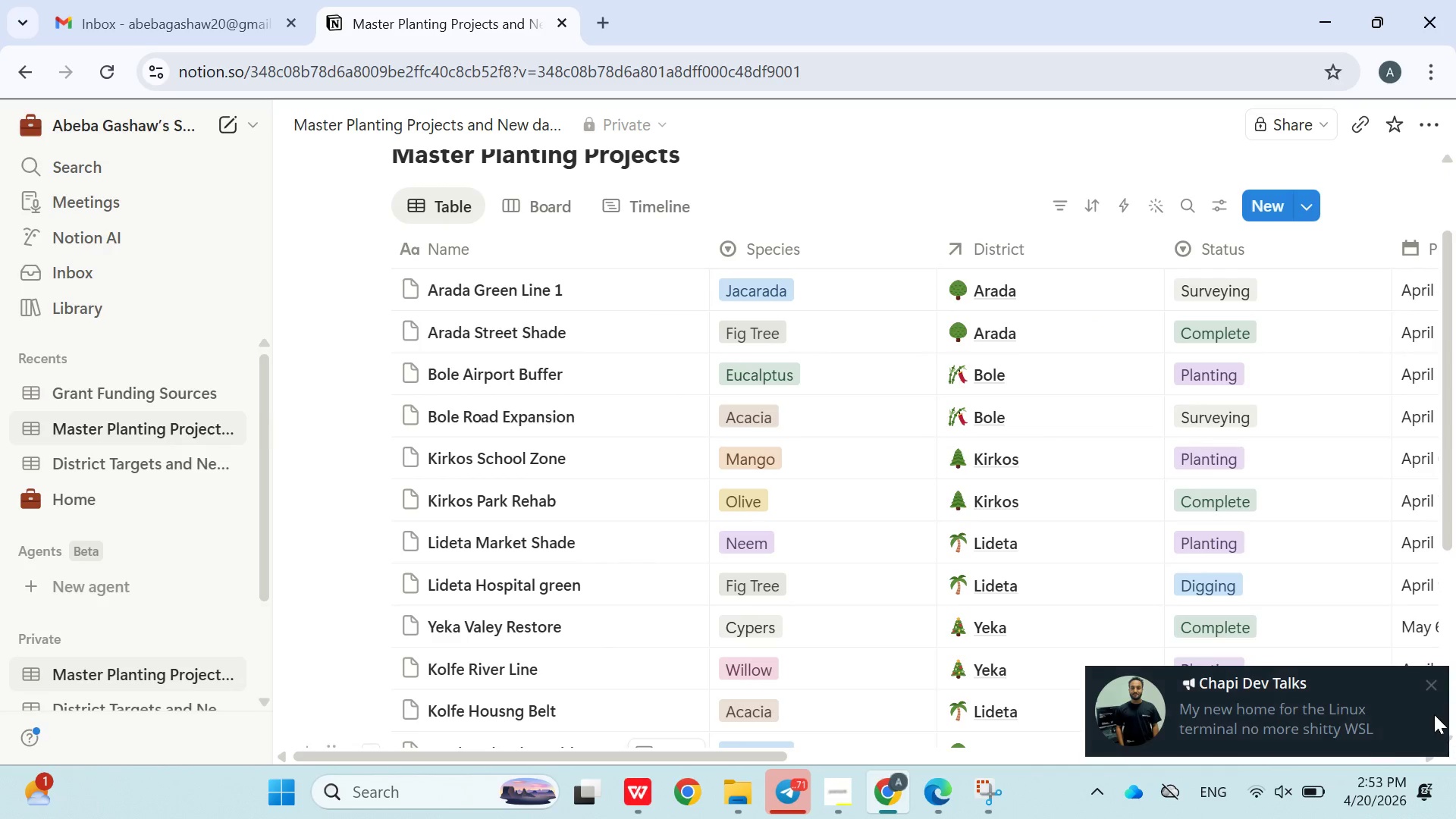 
left_click([1438, 690])
 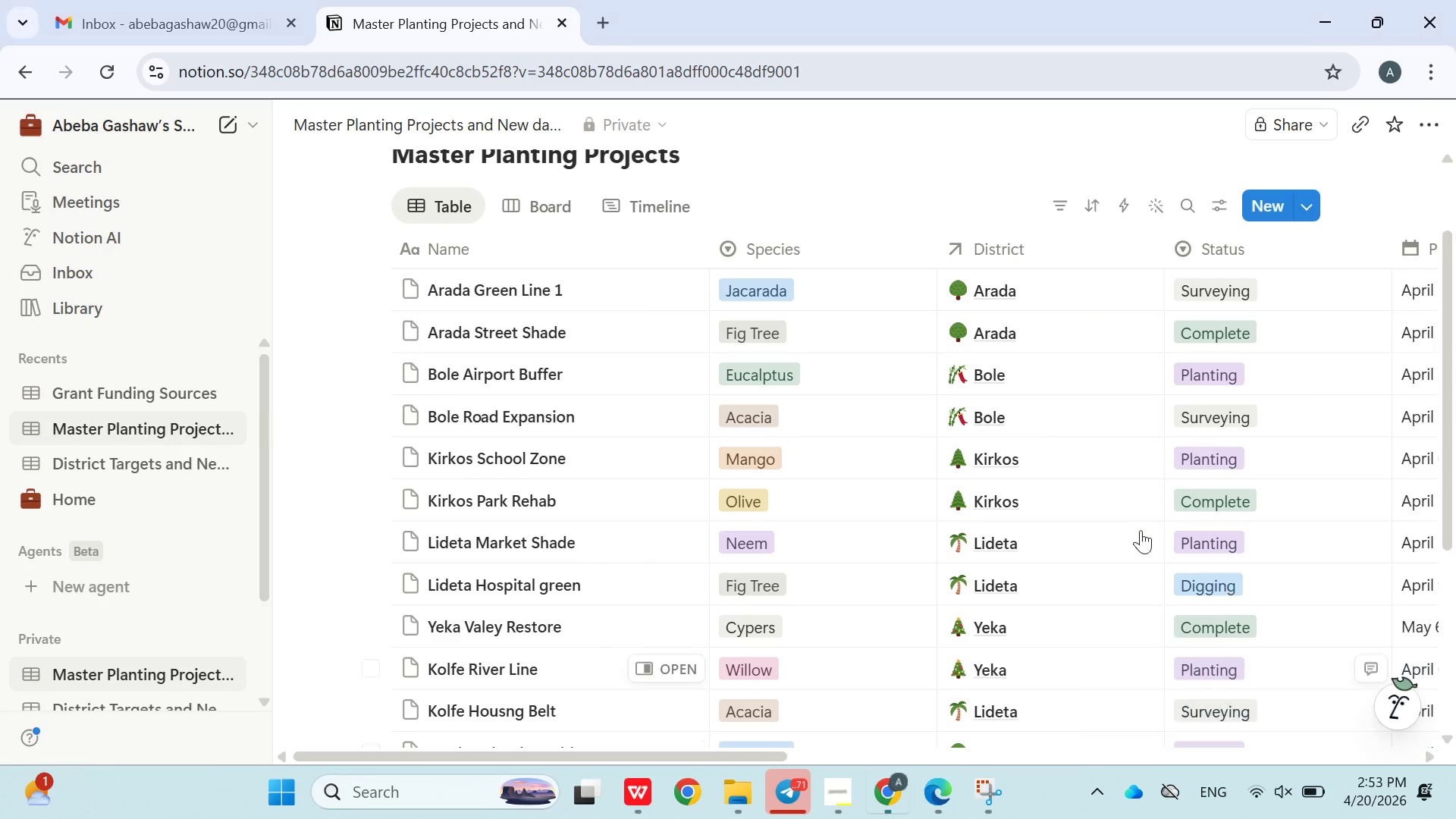 
scroll: coordinate [893, 491], scroll_direction: down, amount: 2.0
 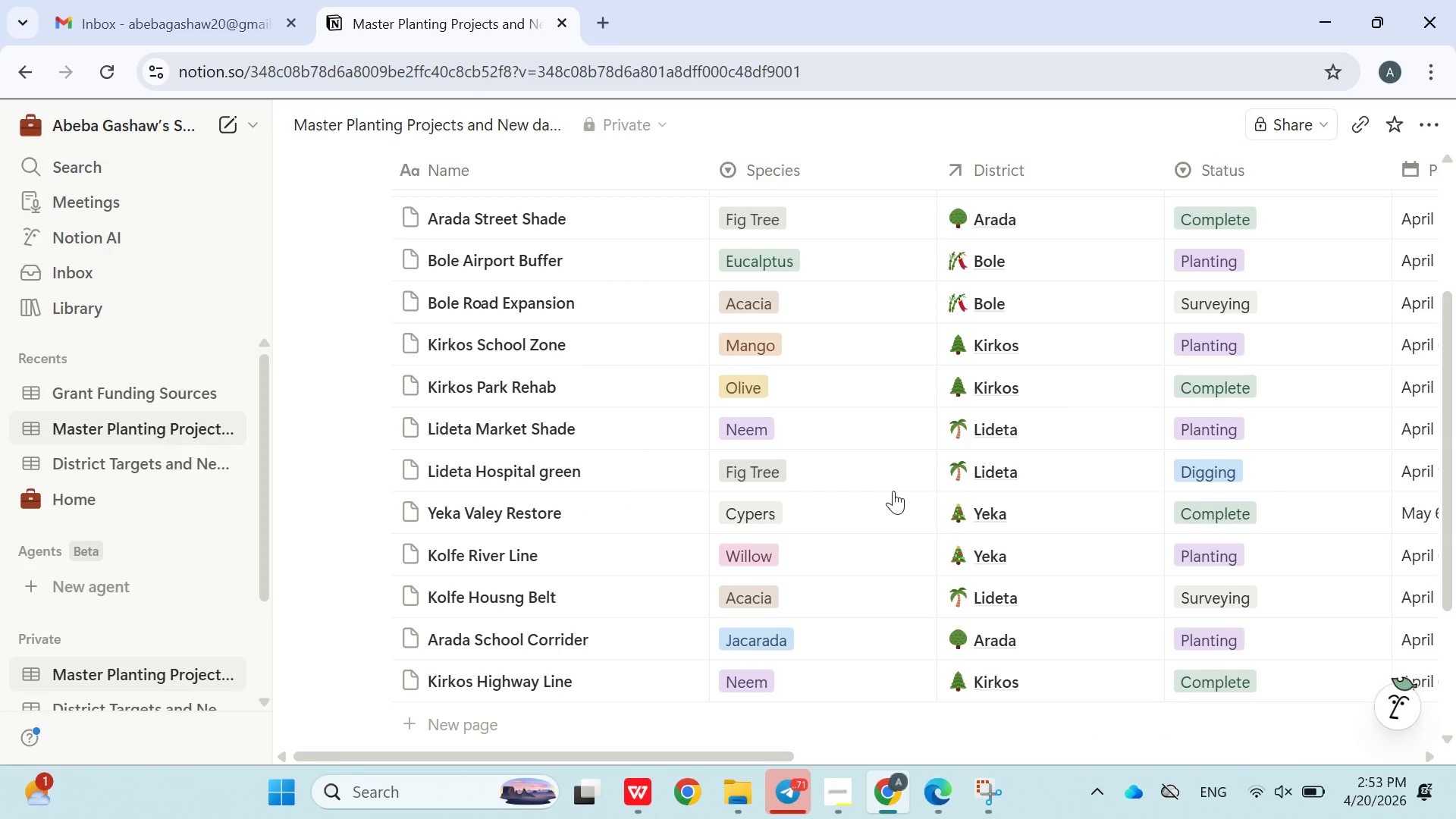 
wait(8.94)
 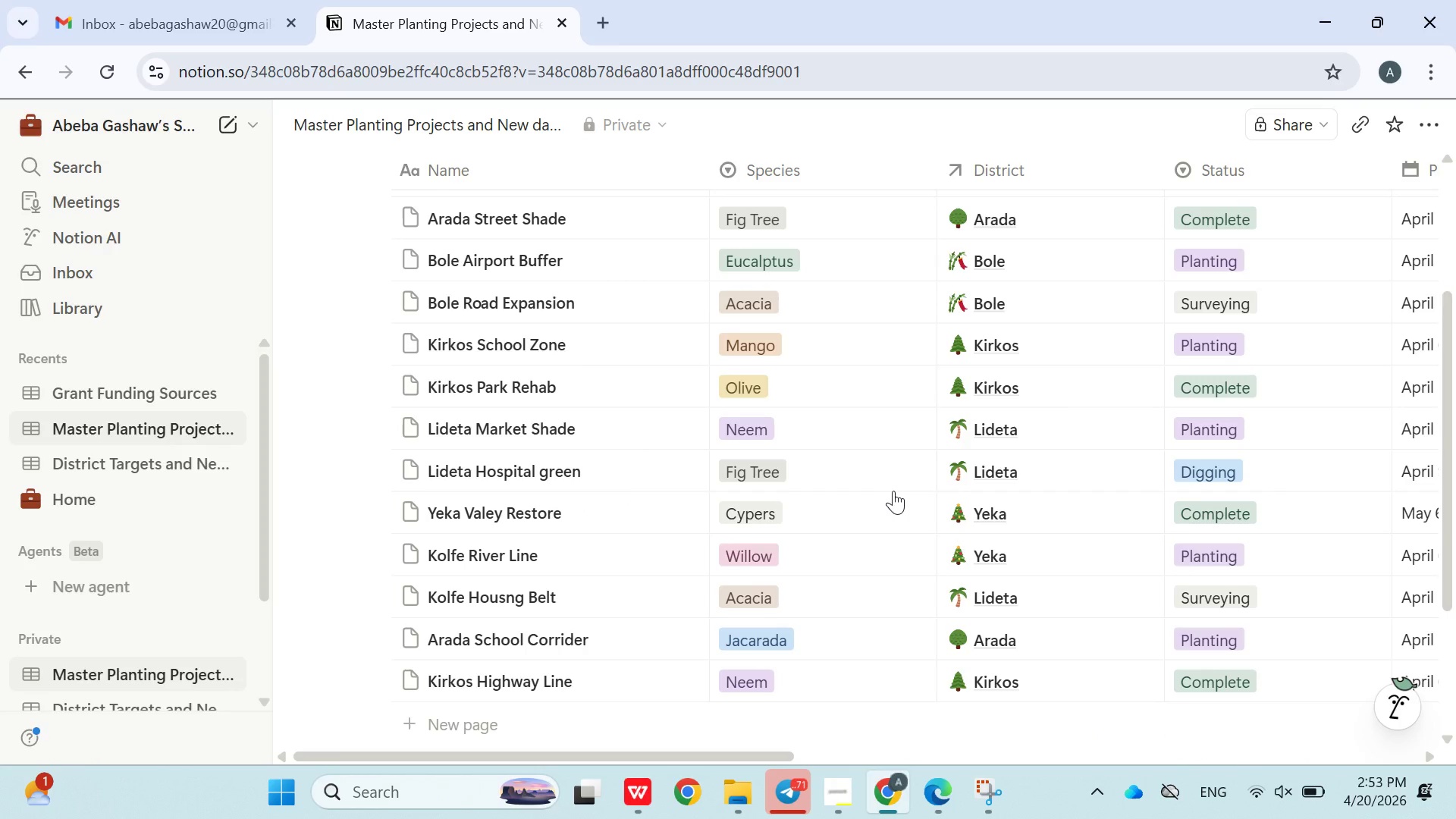 
key(Control+P)
 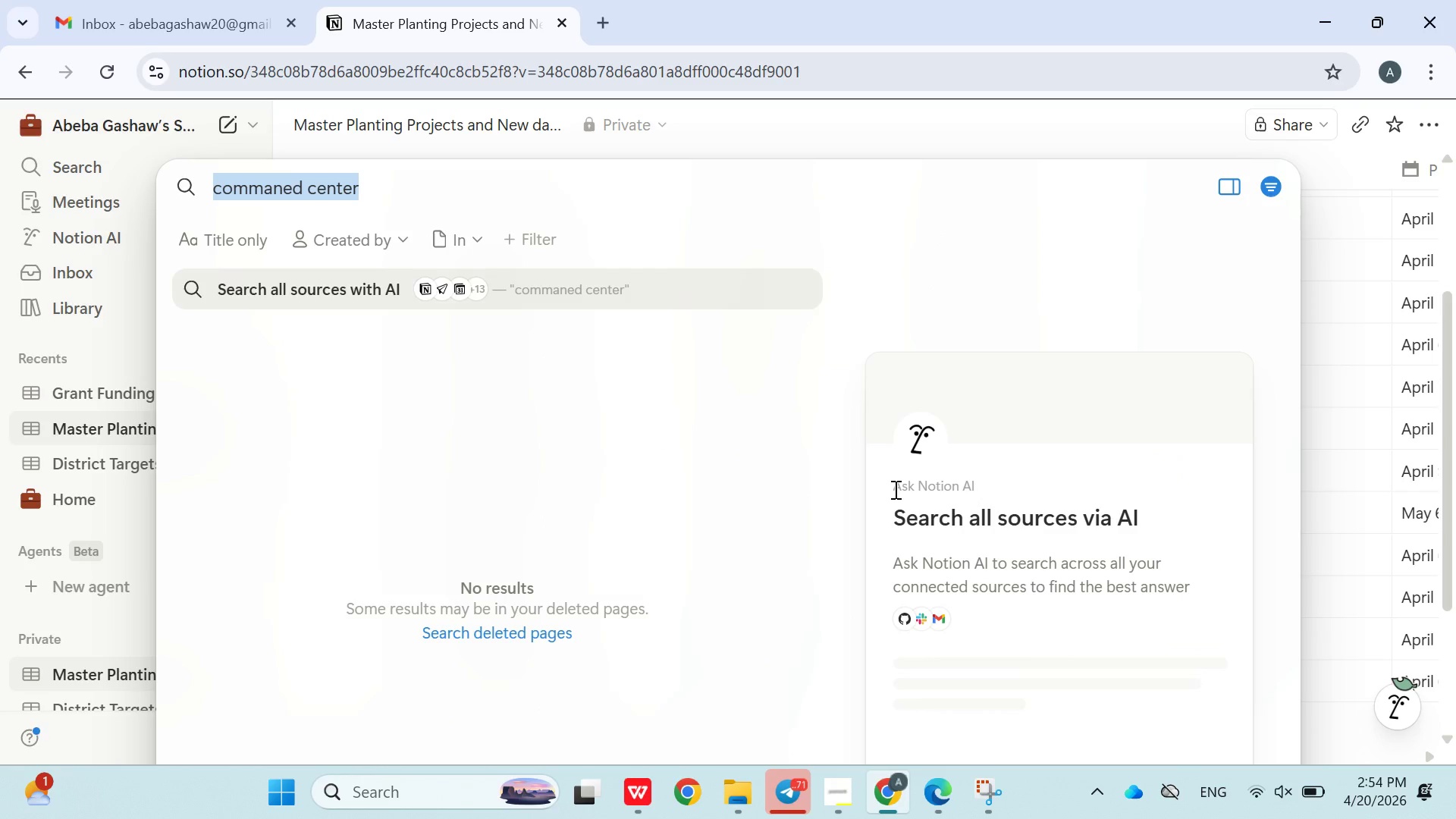 
wait(6.61)
 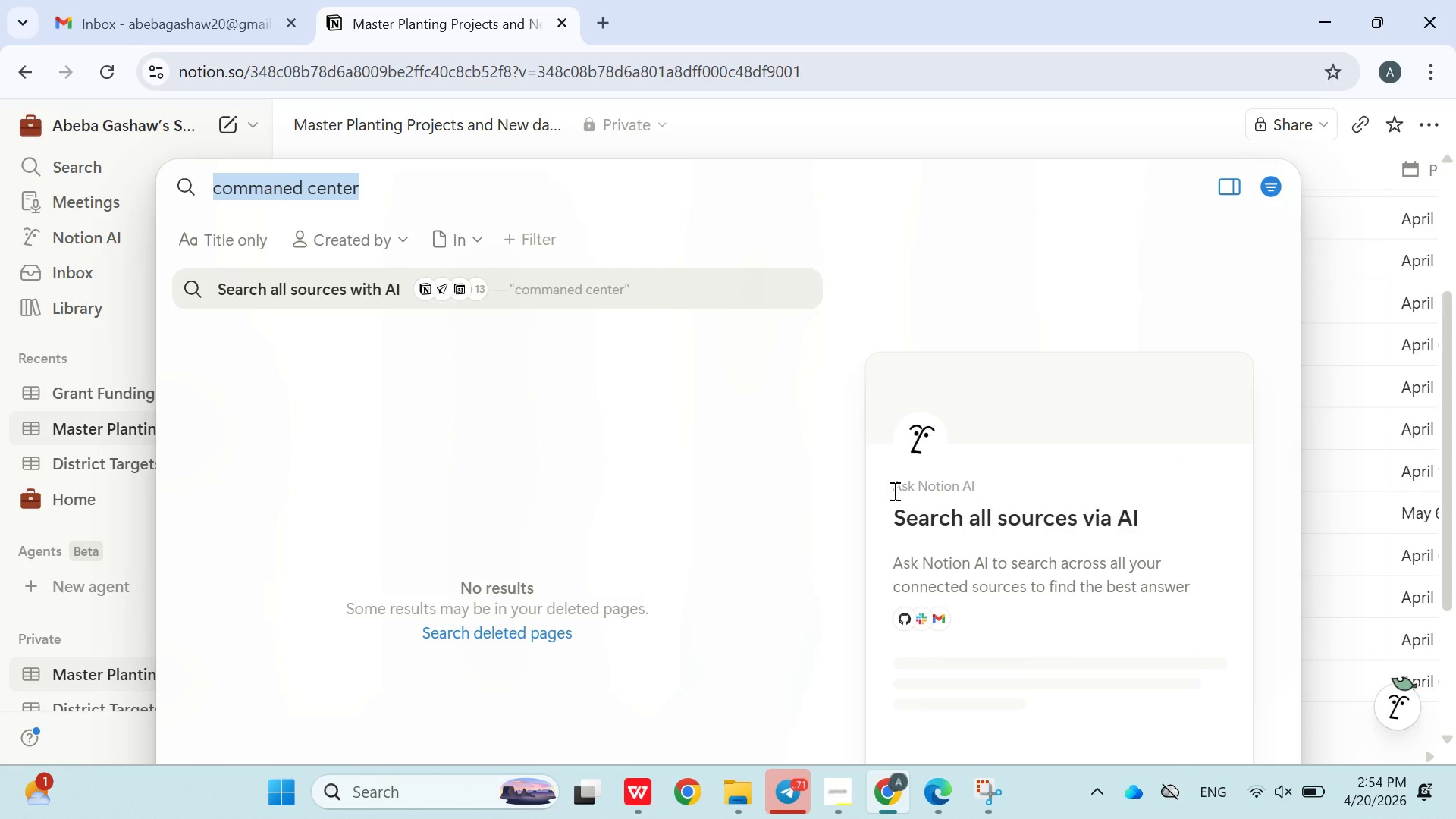 
type(Command Center)
 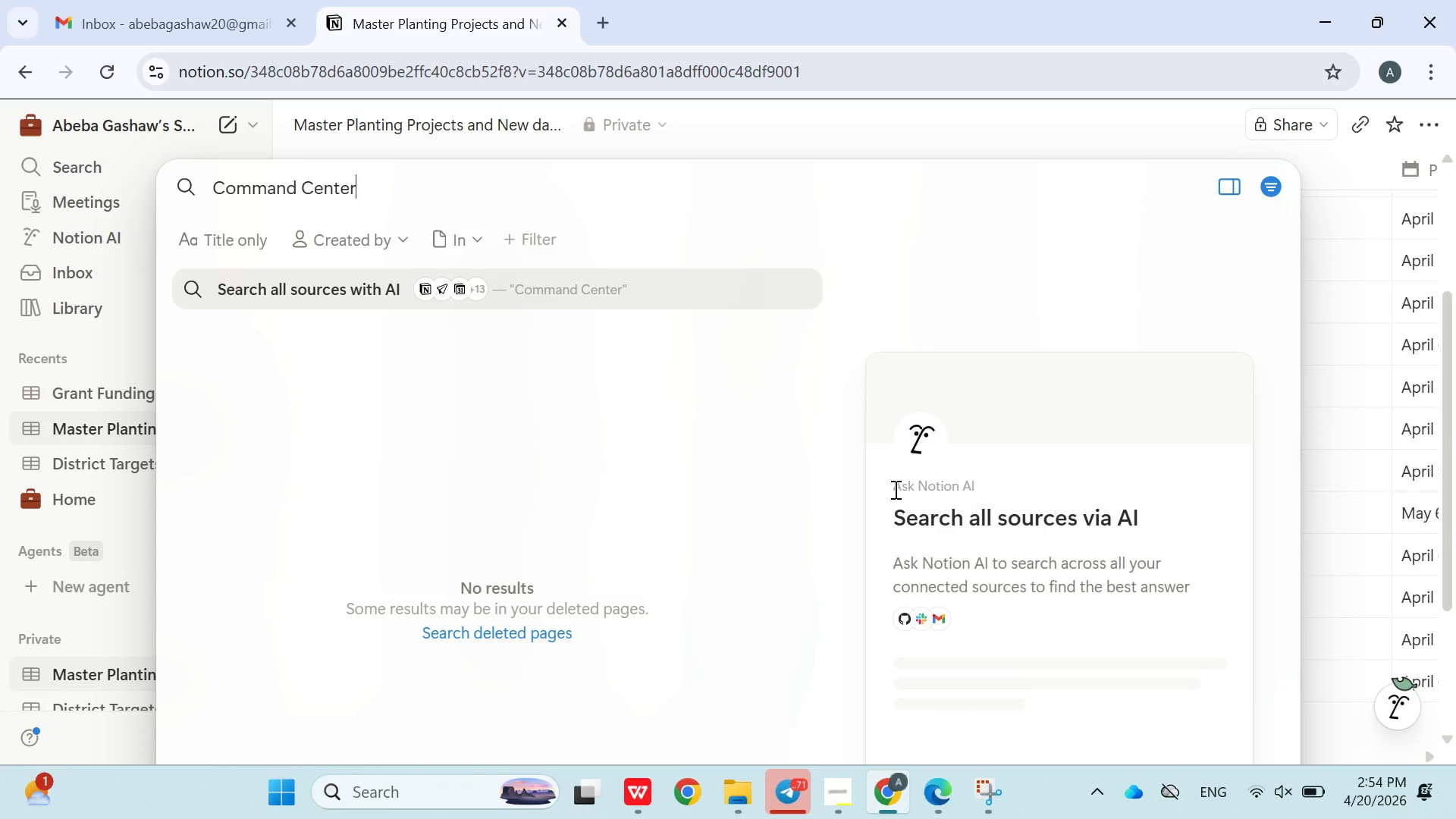 
wait(5.88)
 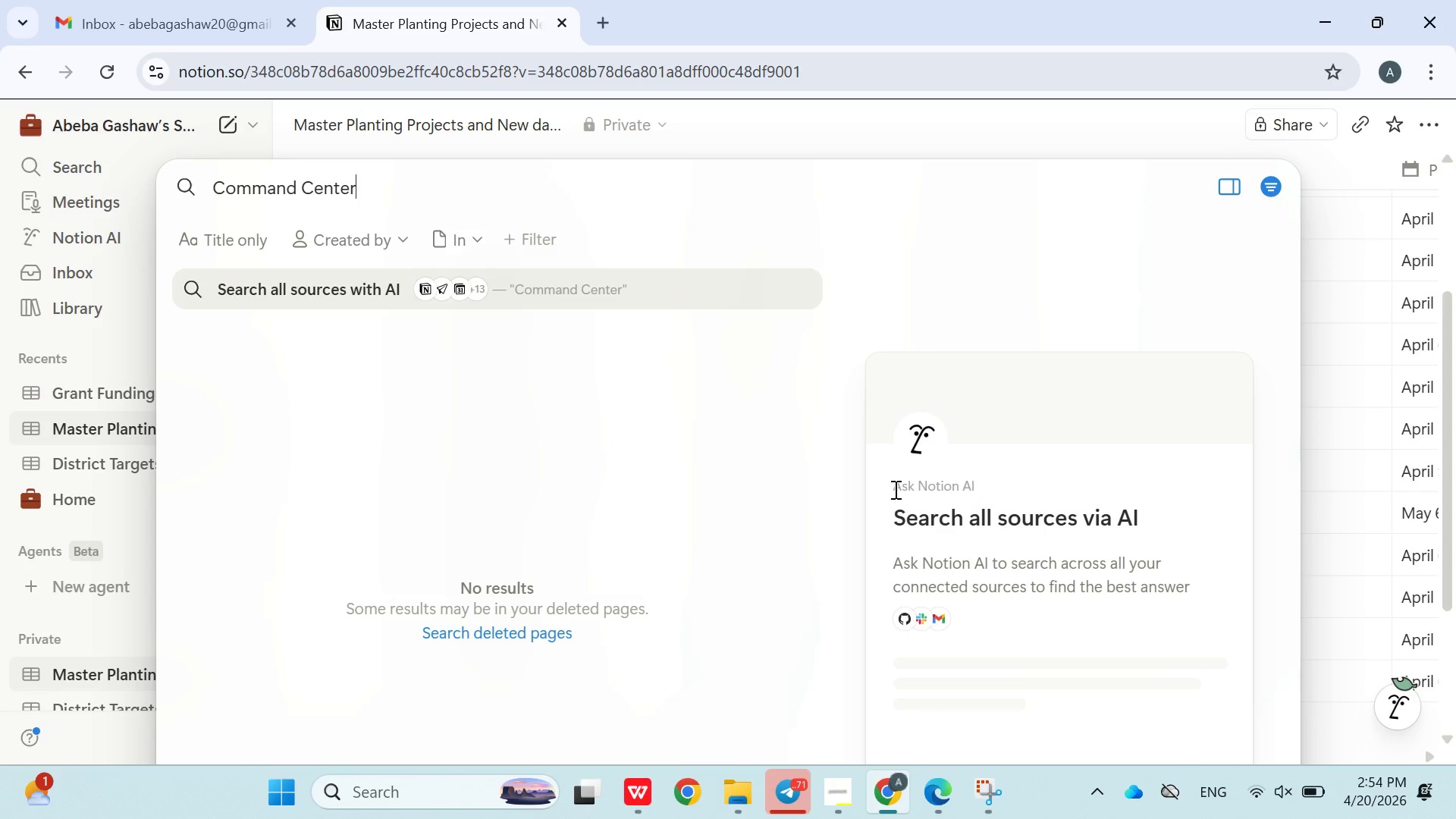 
left_click([577, 297])
 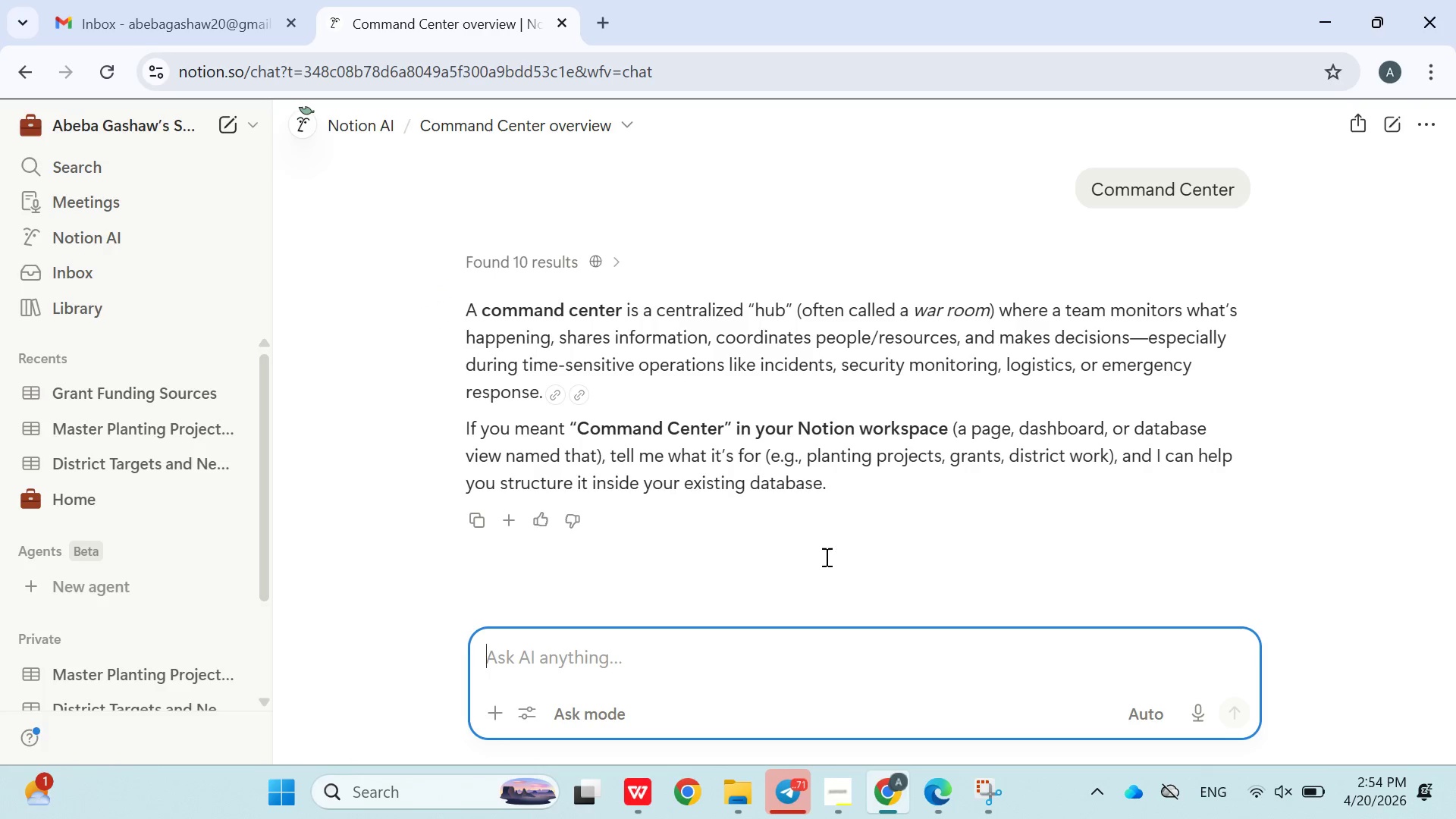 
wait(23.45)
 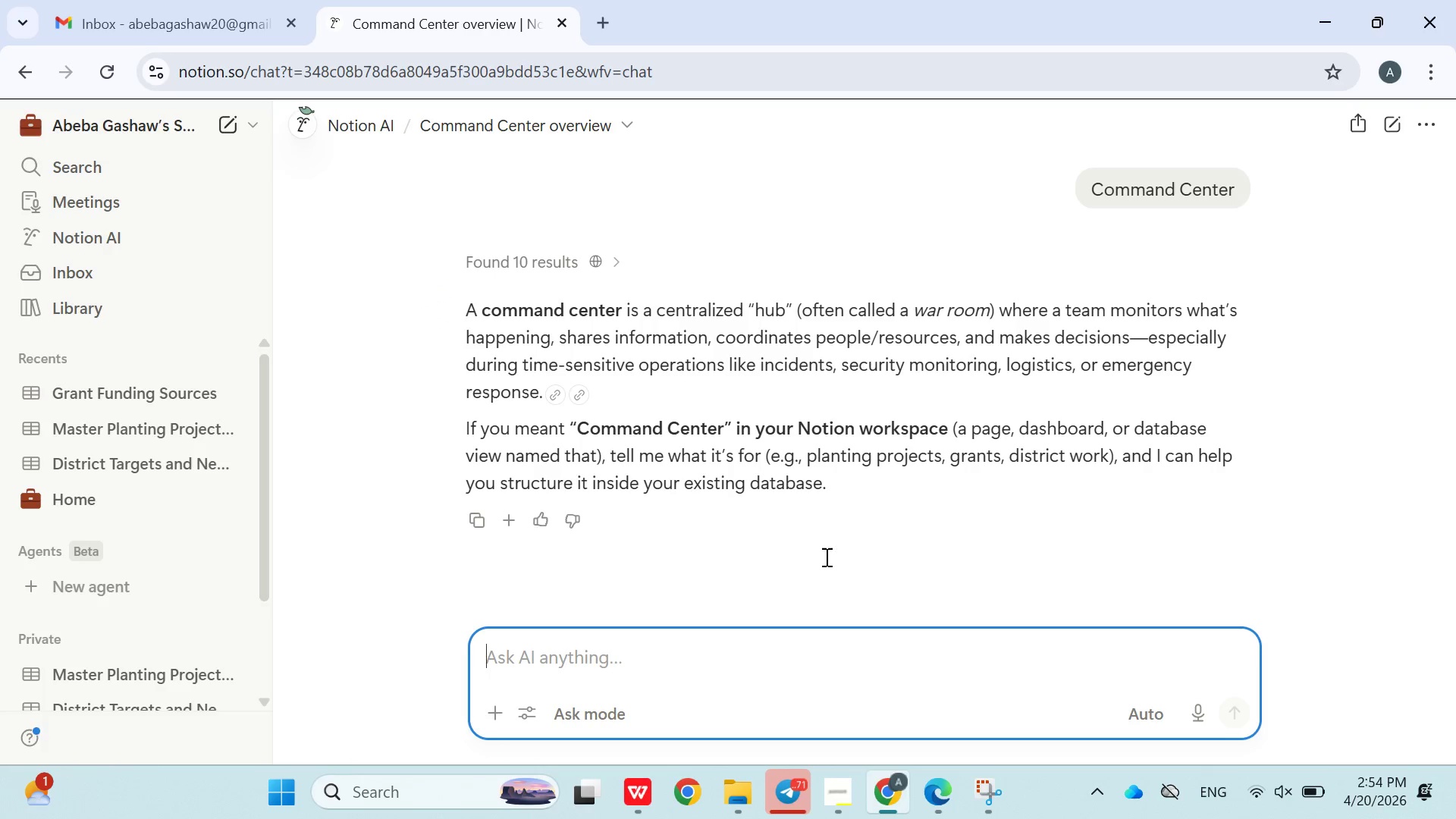 
left_click_drag(start_coordinate=[720, 428], to_coordinate=[573, 425])
 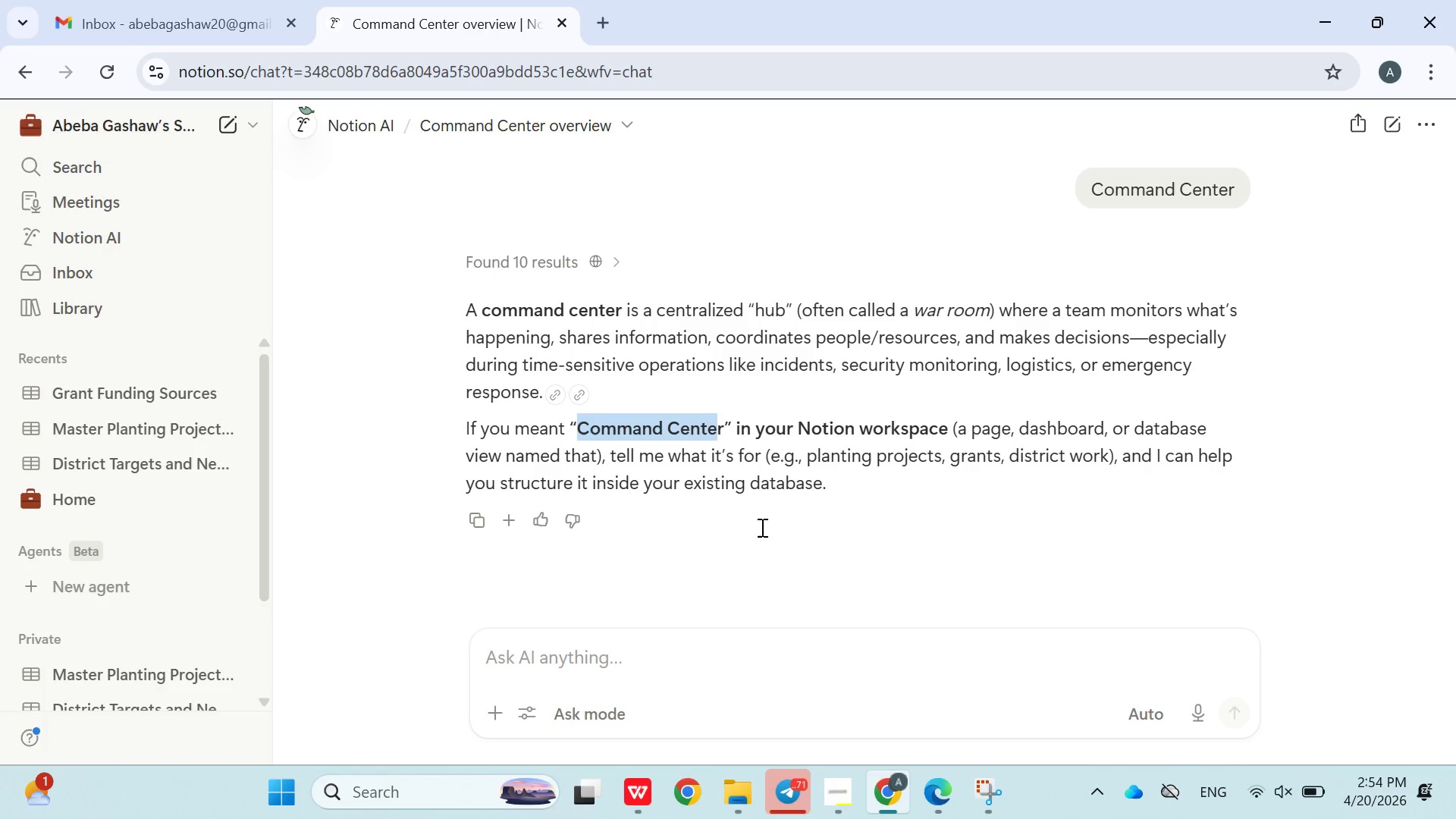 
key(Control+C)